 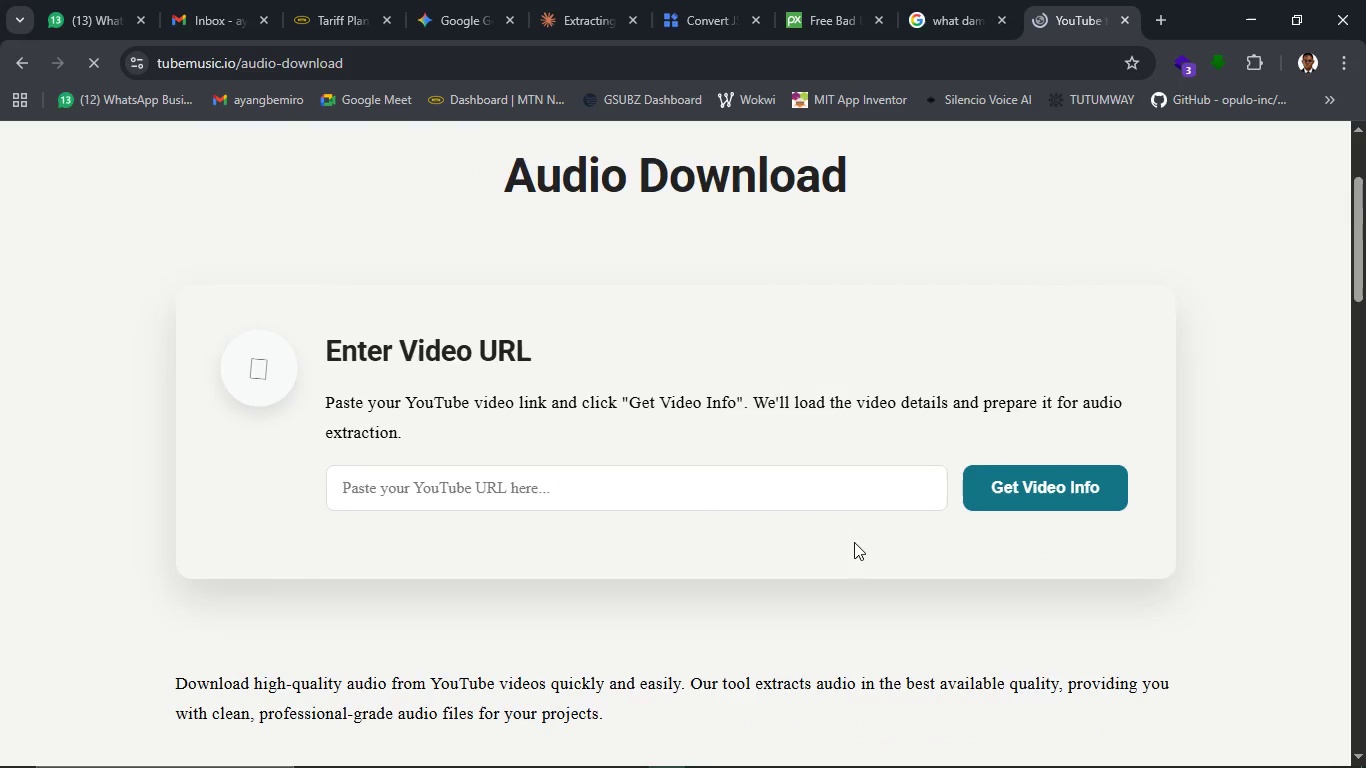 
left_click([827, 497])
 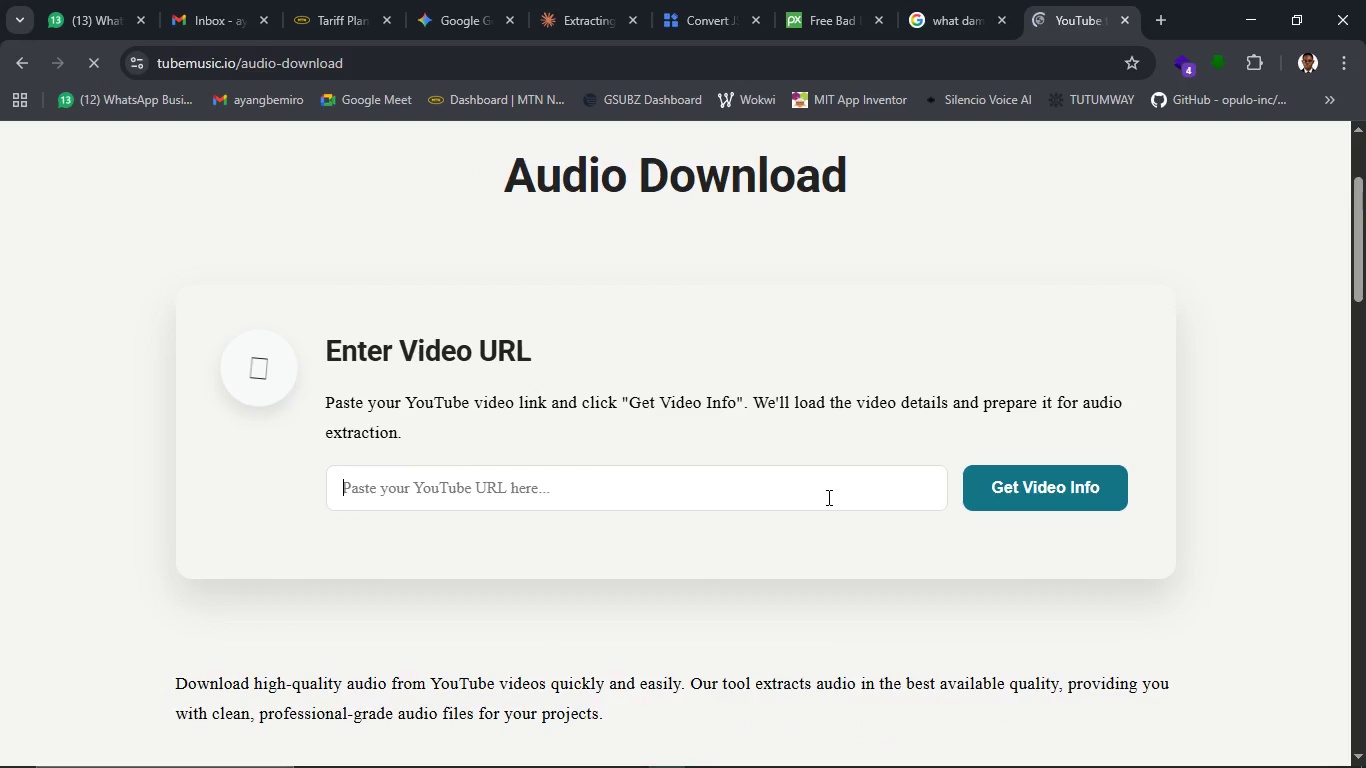 
key(Control+V)
 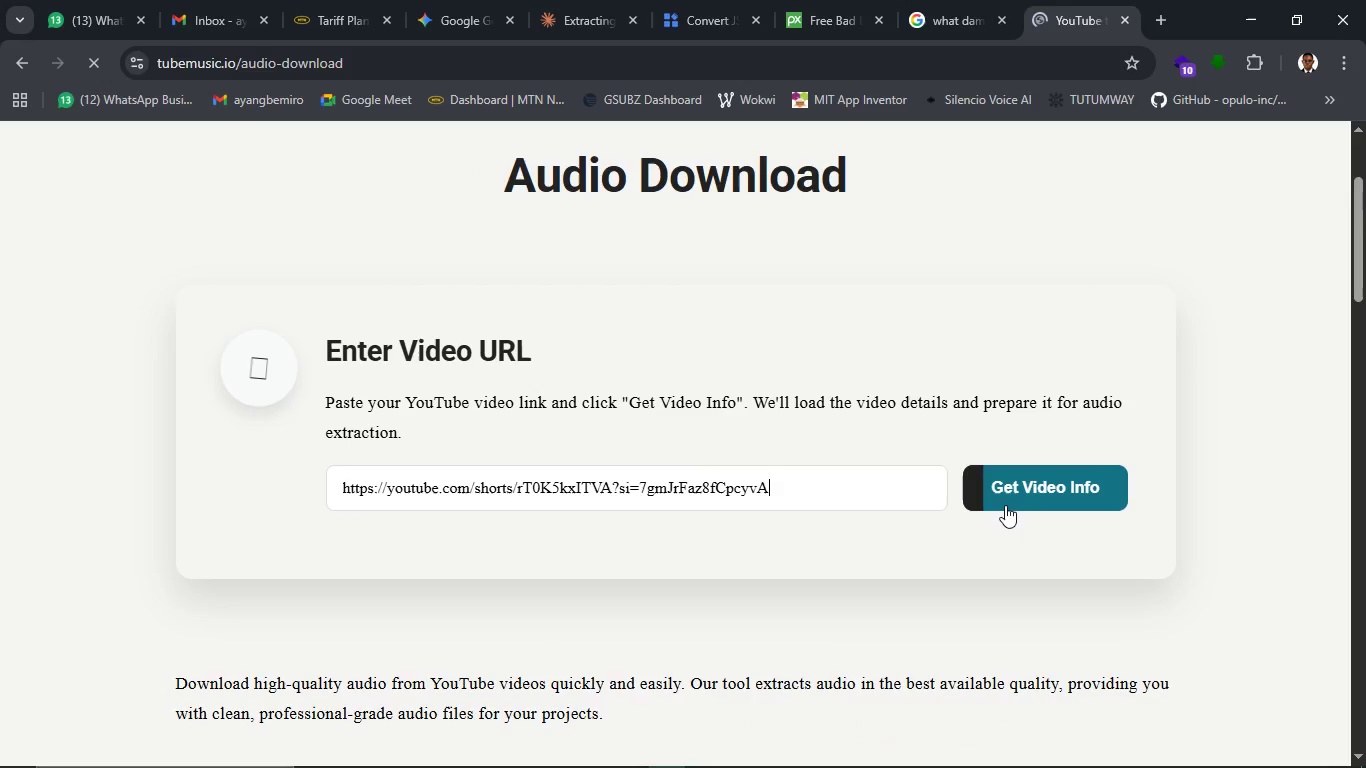 
left_click([1008, 502])
 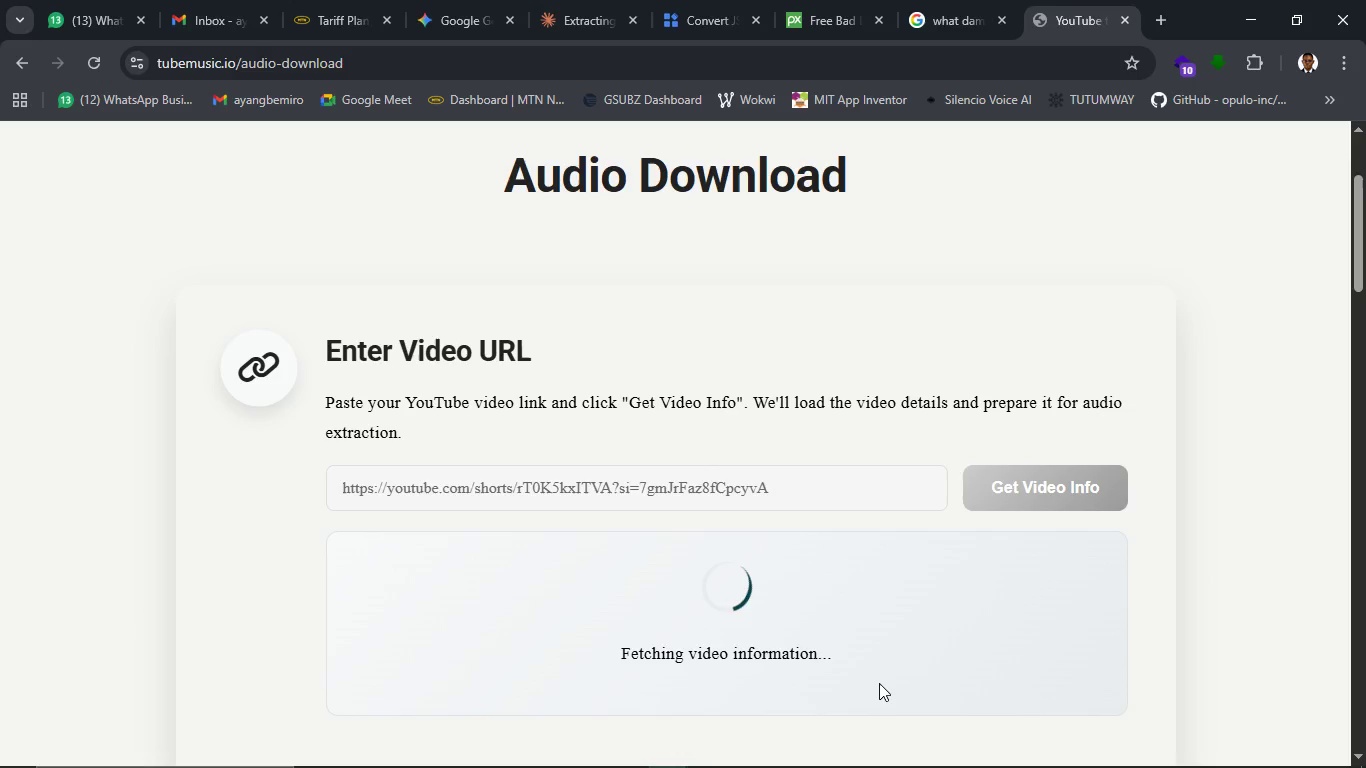 
wait(10.61)
 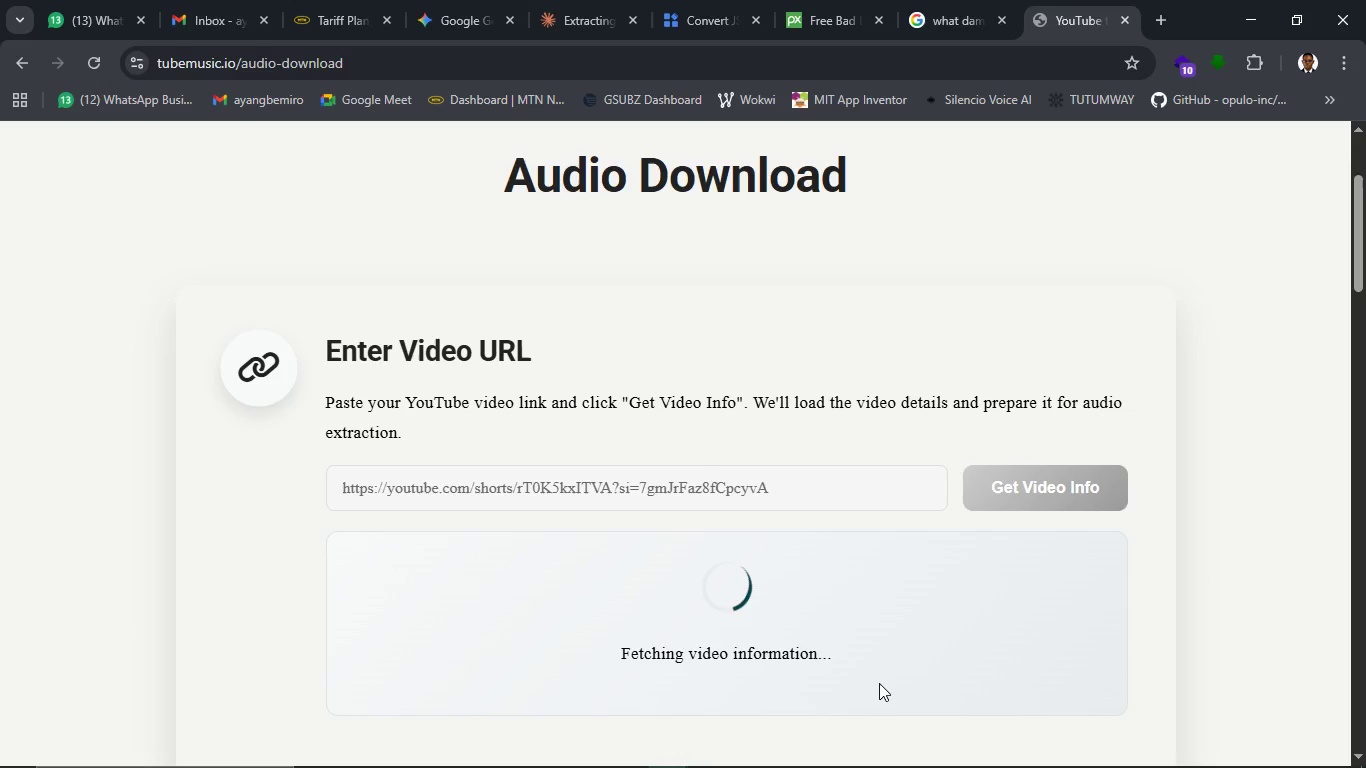 
left_click([711, 757])
 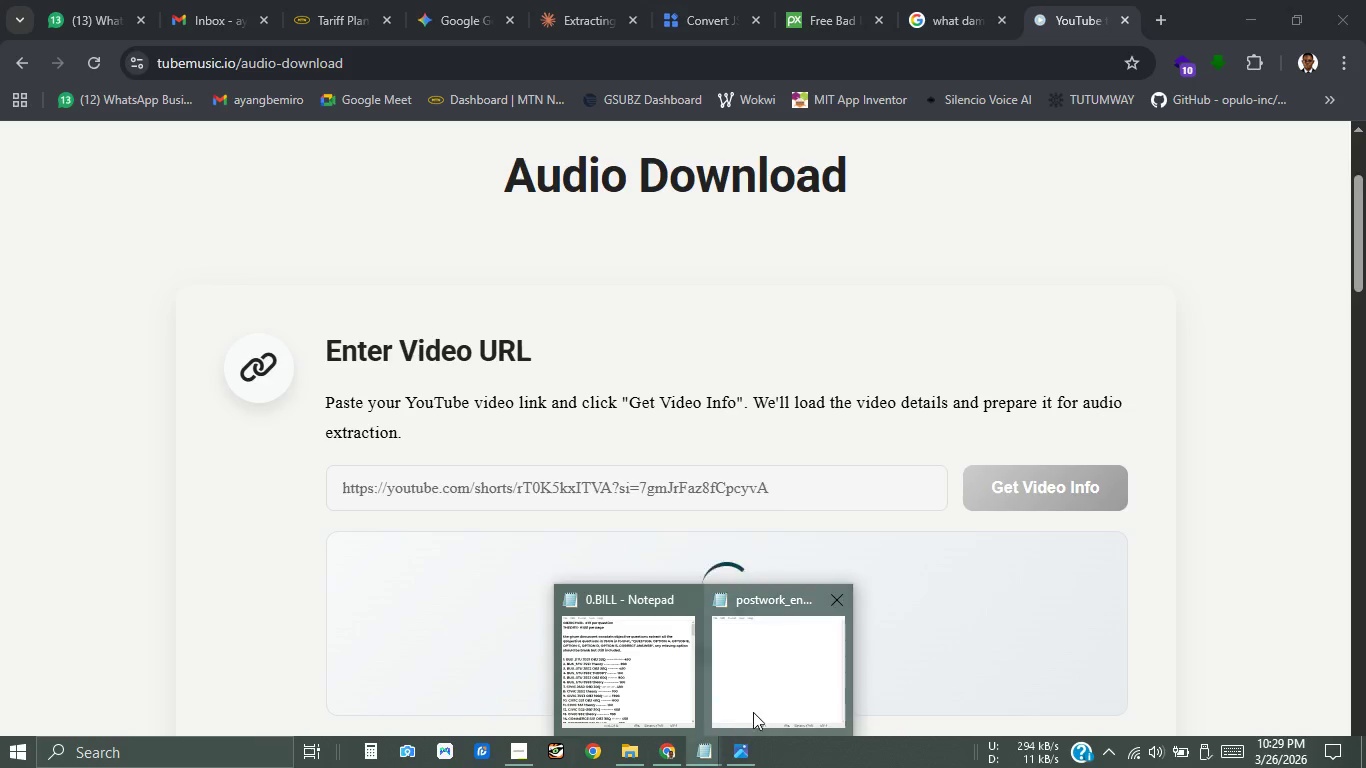 
left_click([754, 712])
 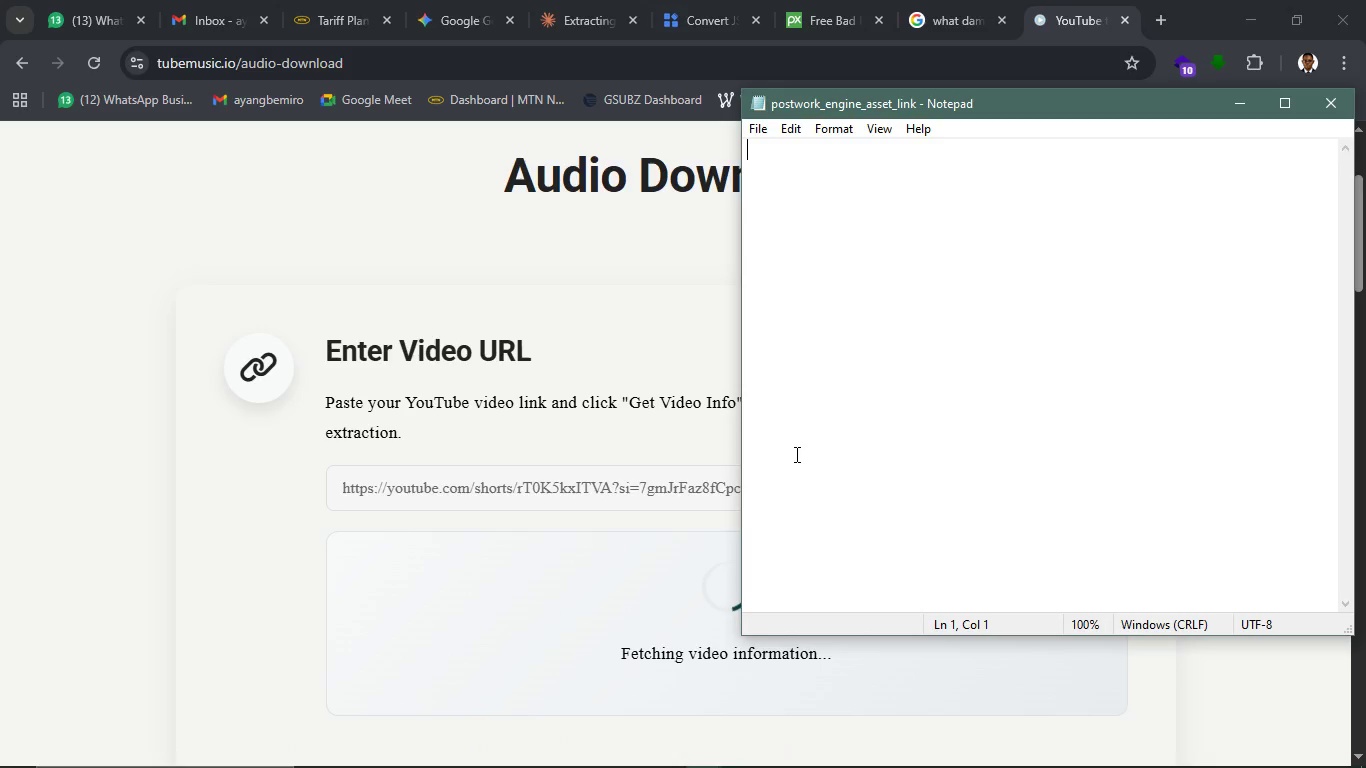 
key(Control+V)
 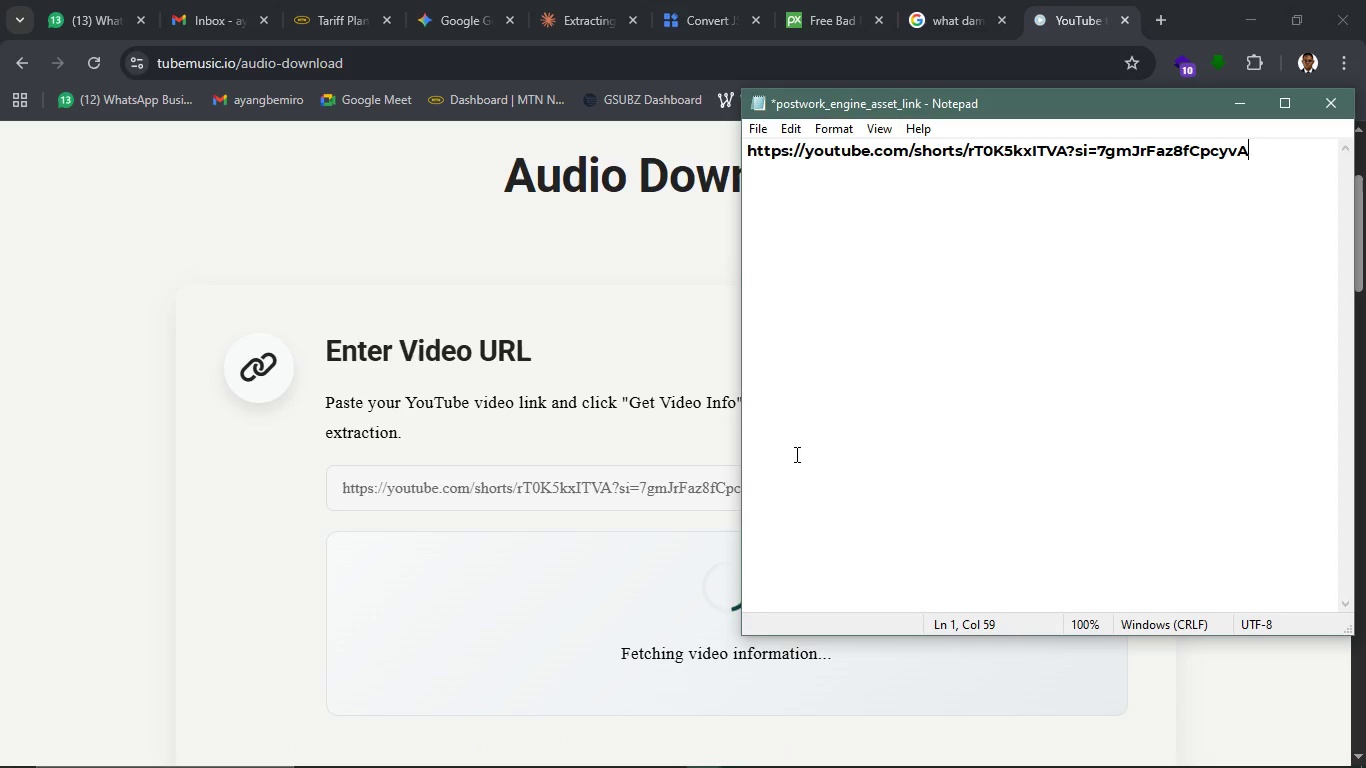 
key(Space)
 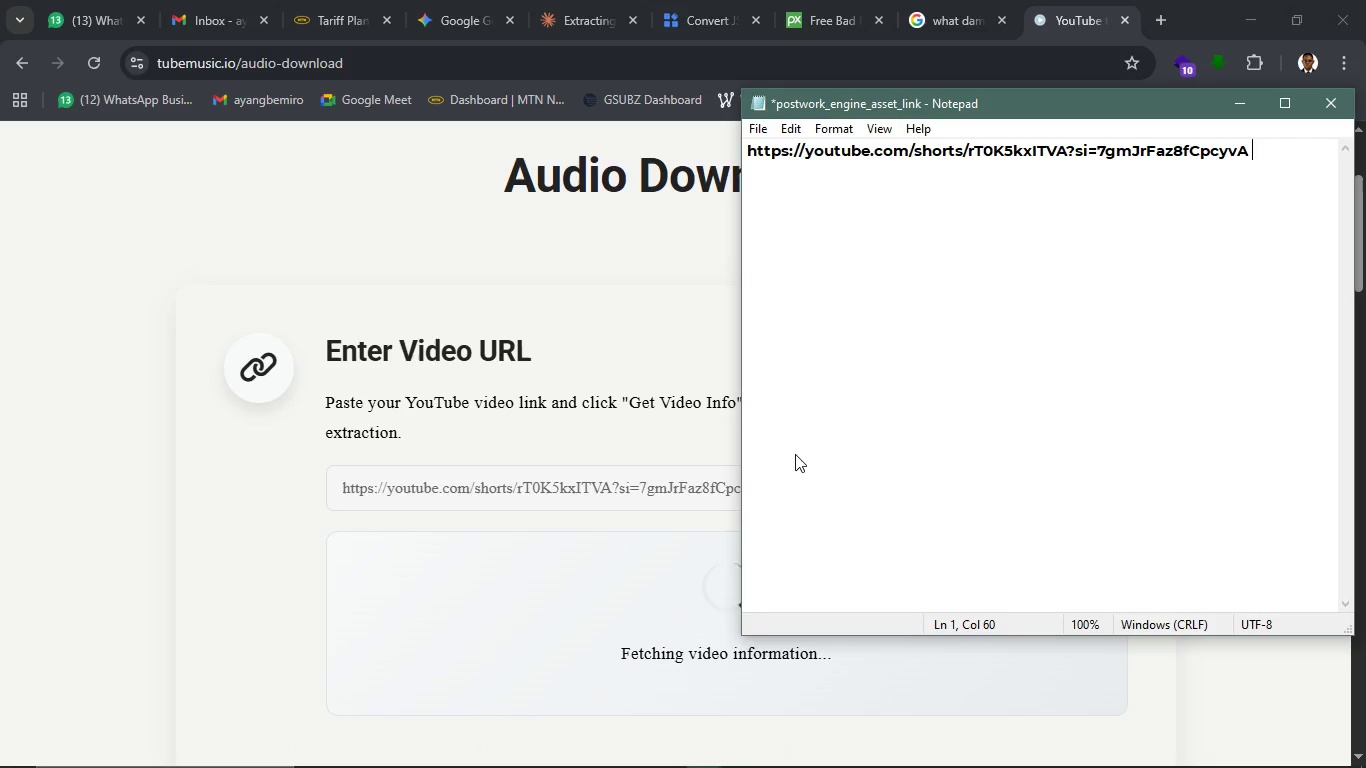 
key(Space)
 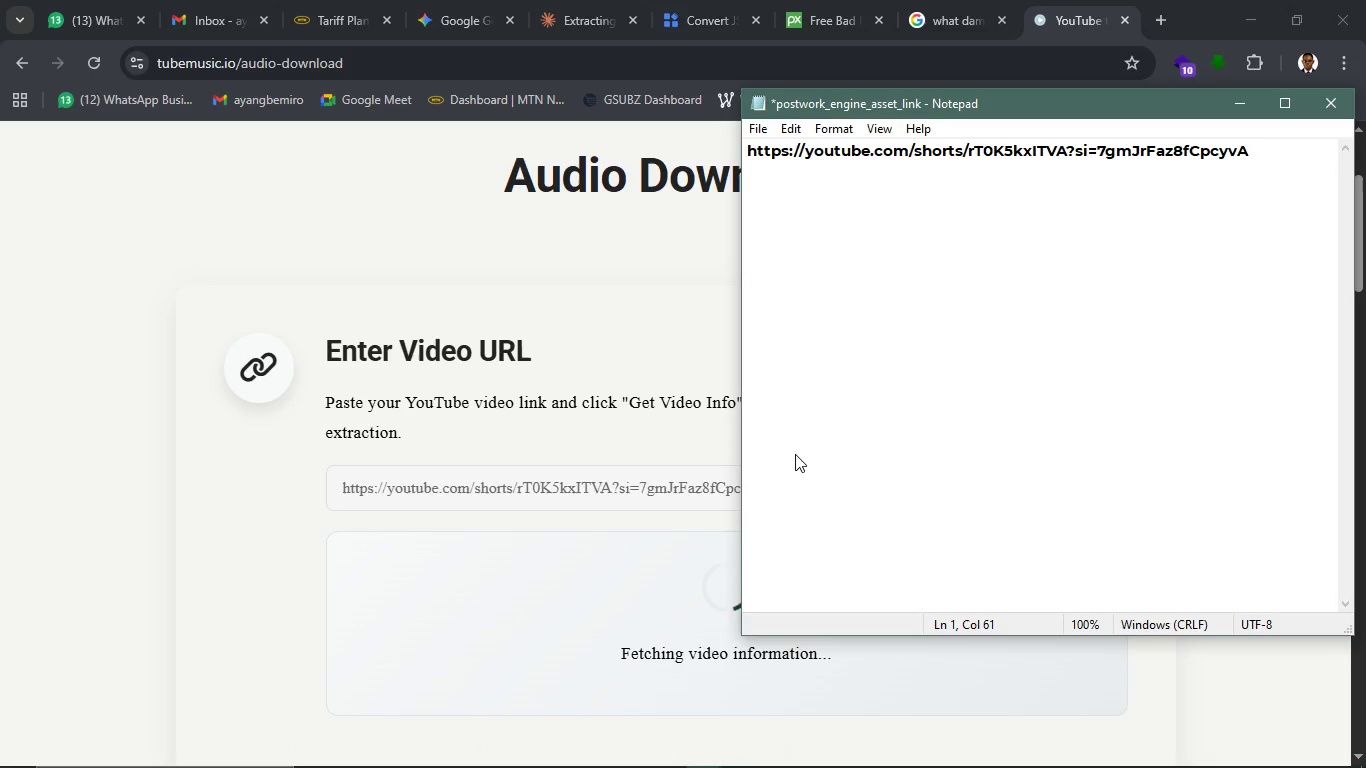 
key(Minus)
 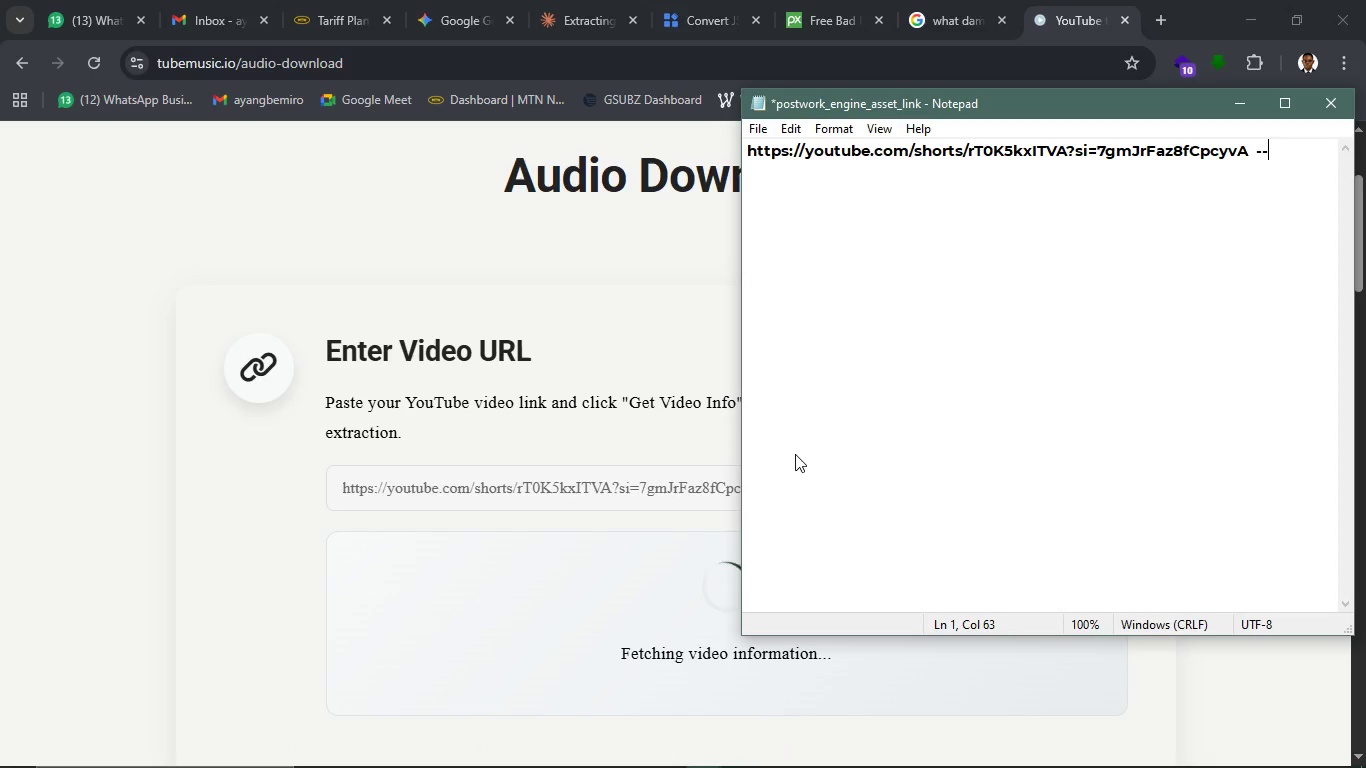 
key(Minus)
 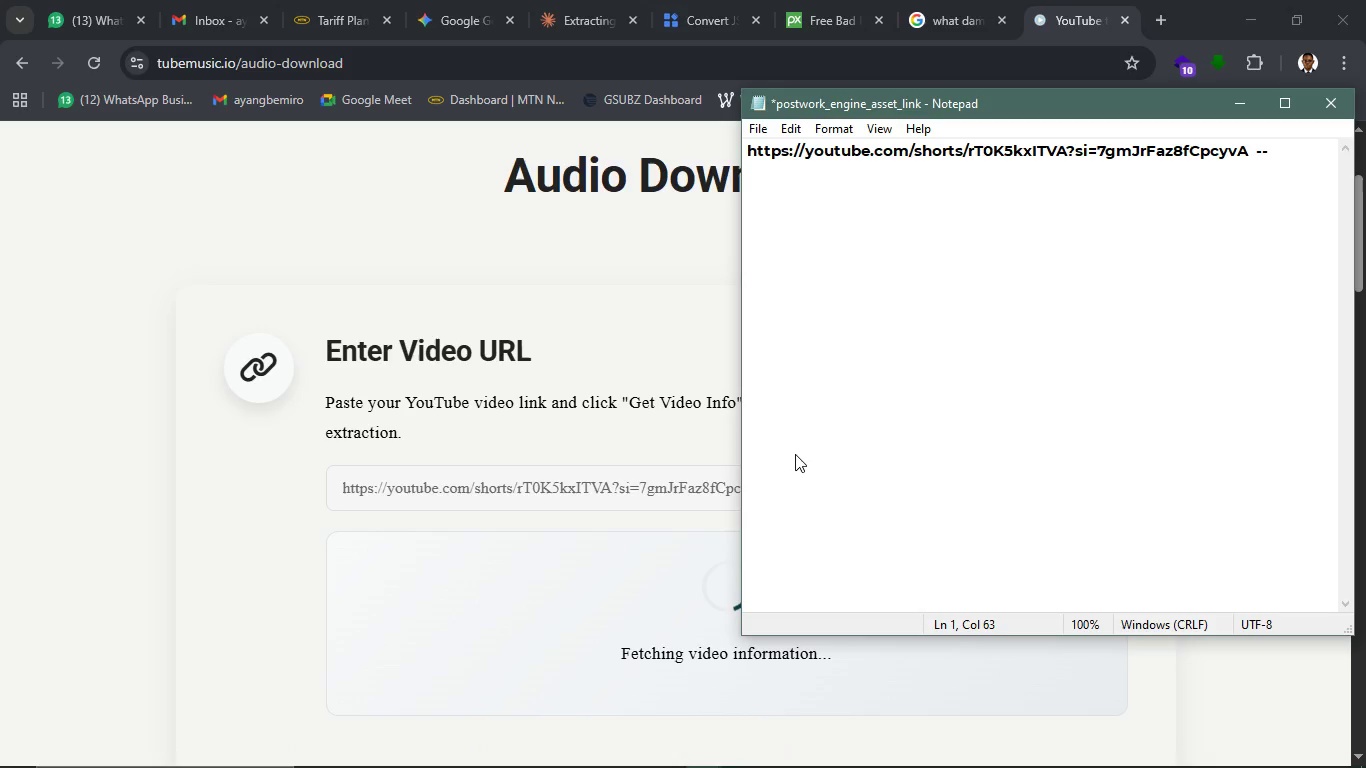 
key(Space)
 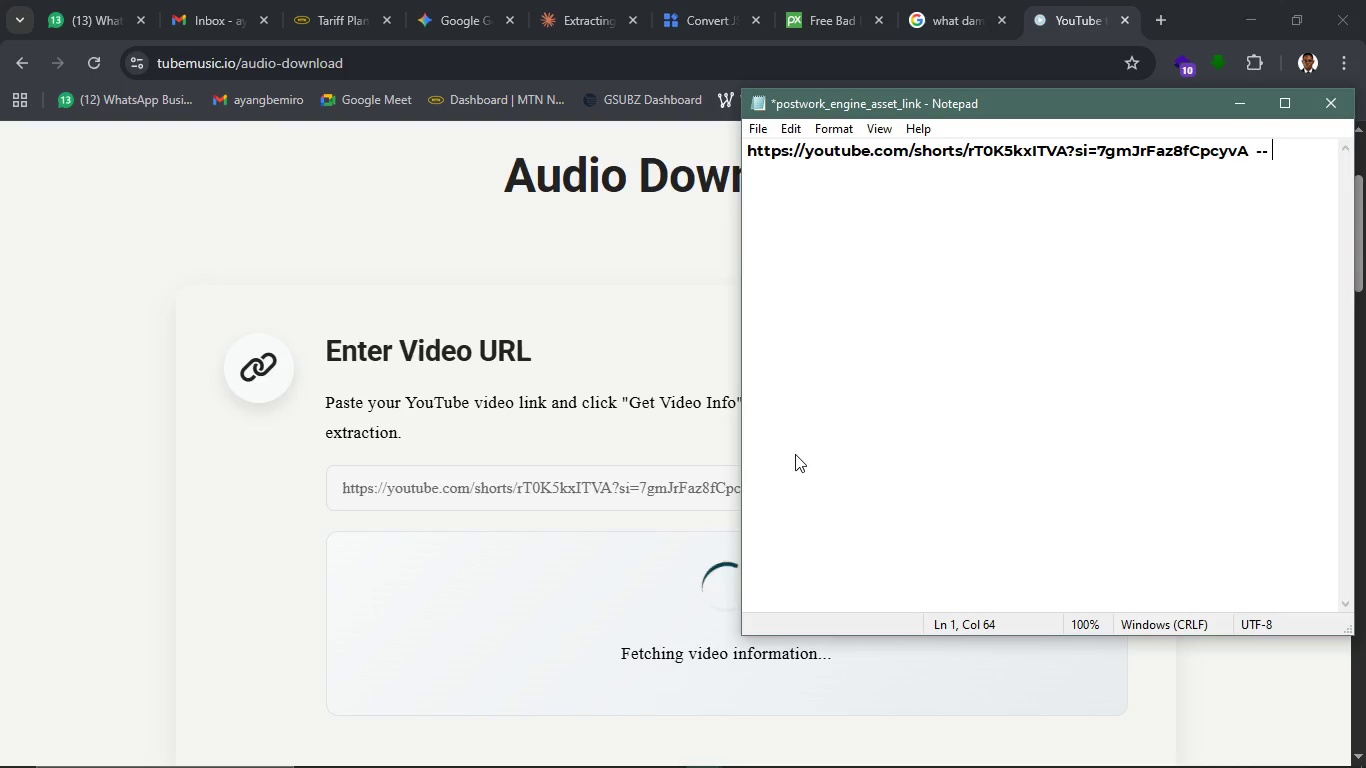 
wait(5.84)
 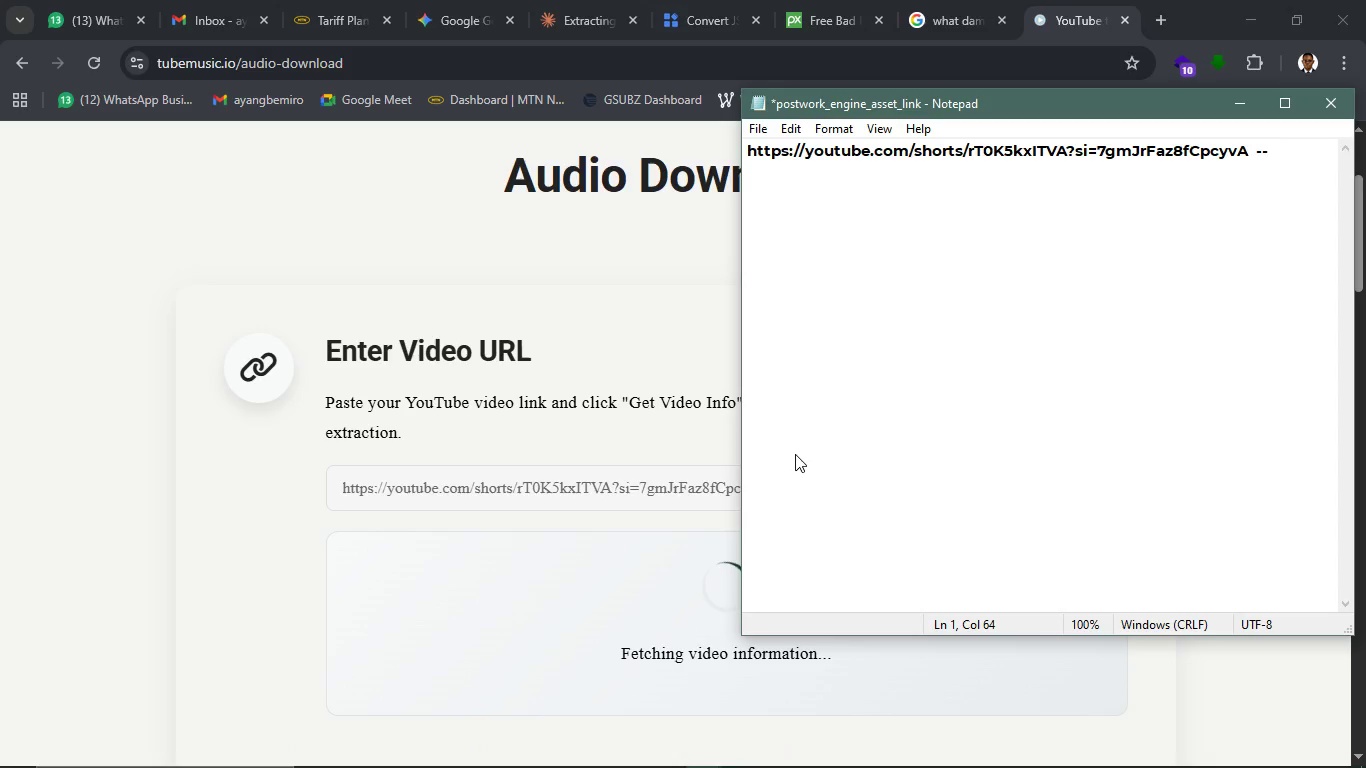 
type(S)
key(Backspace)
type(ENGINE SQUEAKY SOUND )
 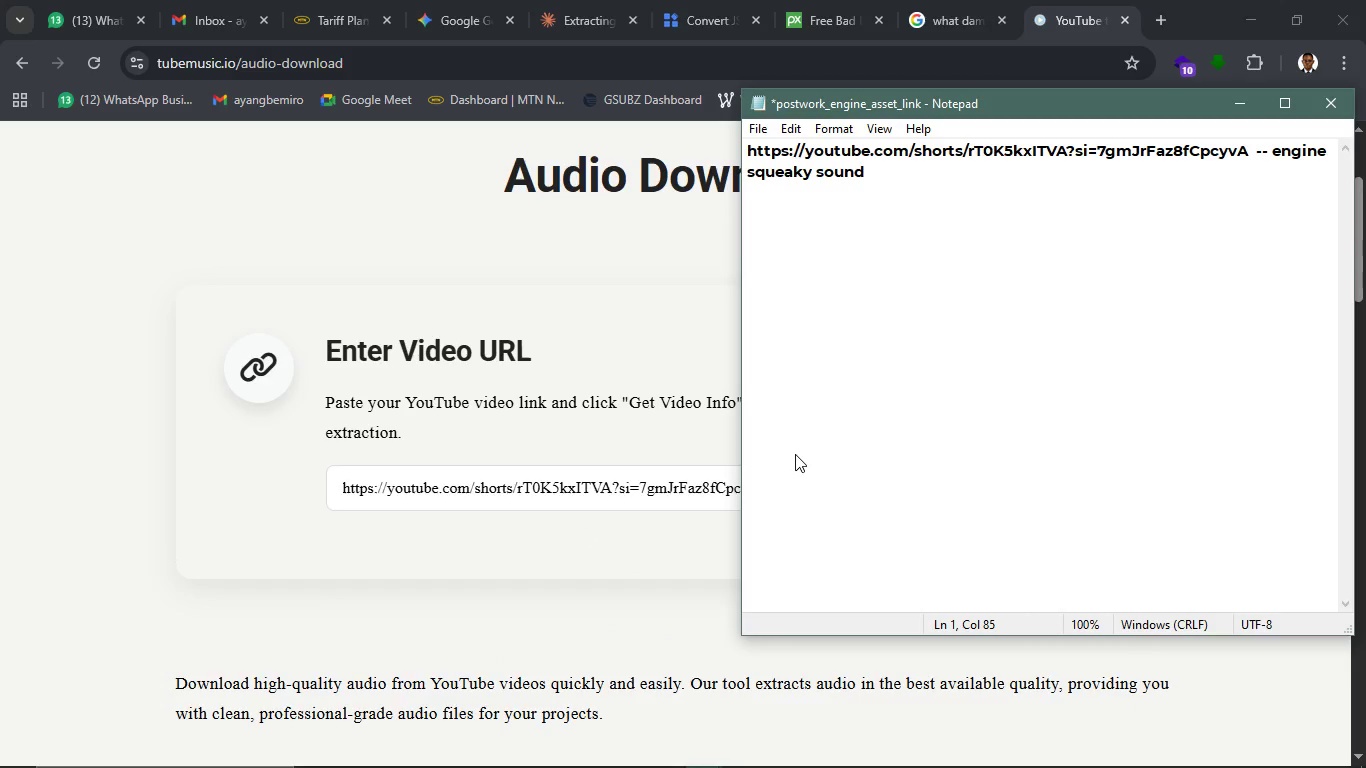 
wait(5.14)
 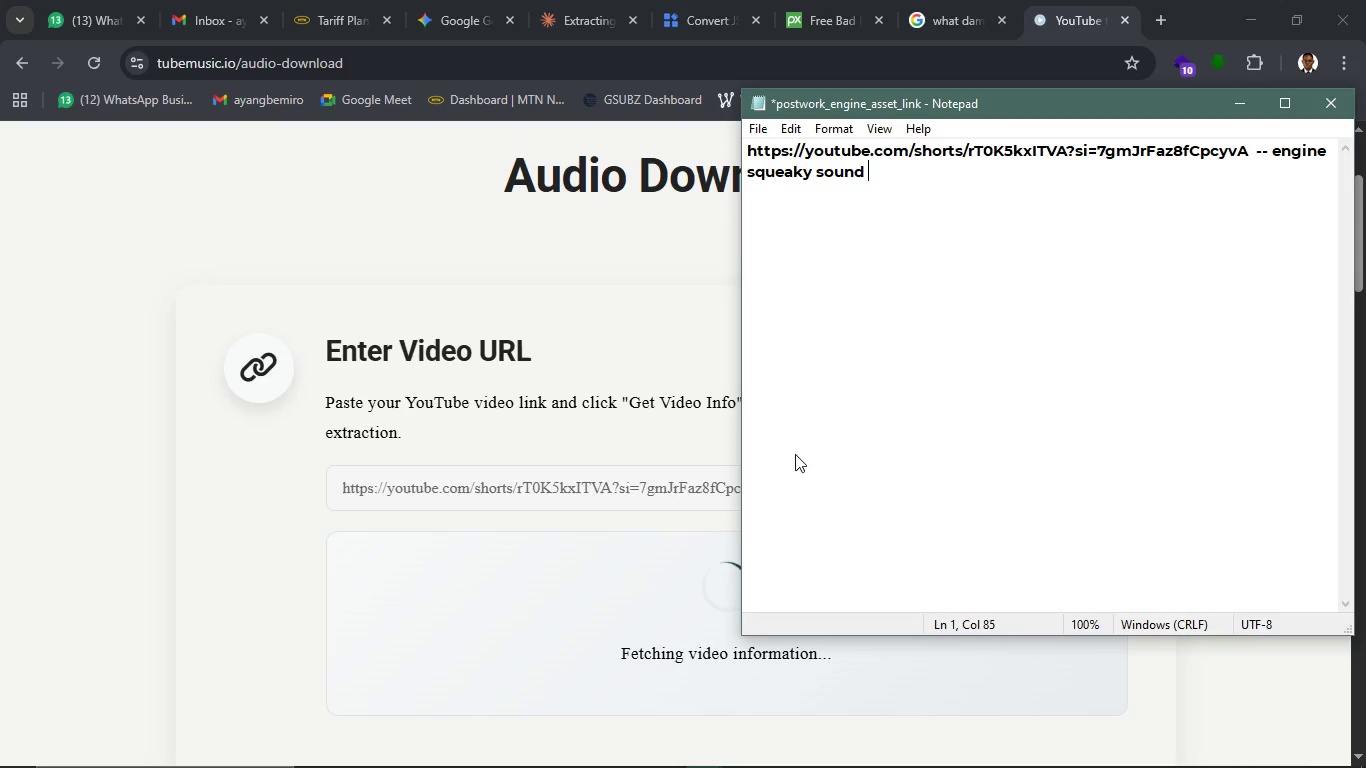 
type(VIDEO)
 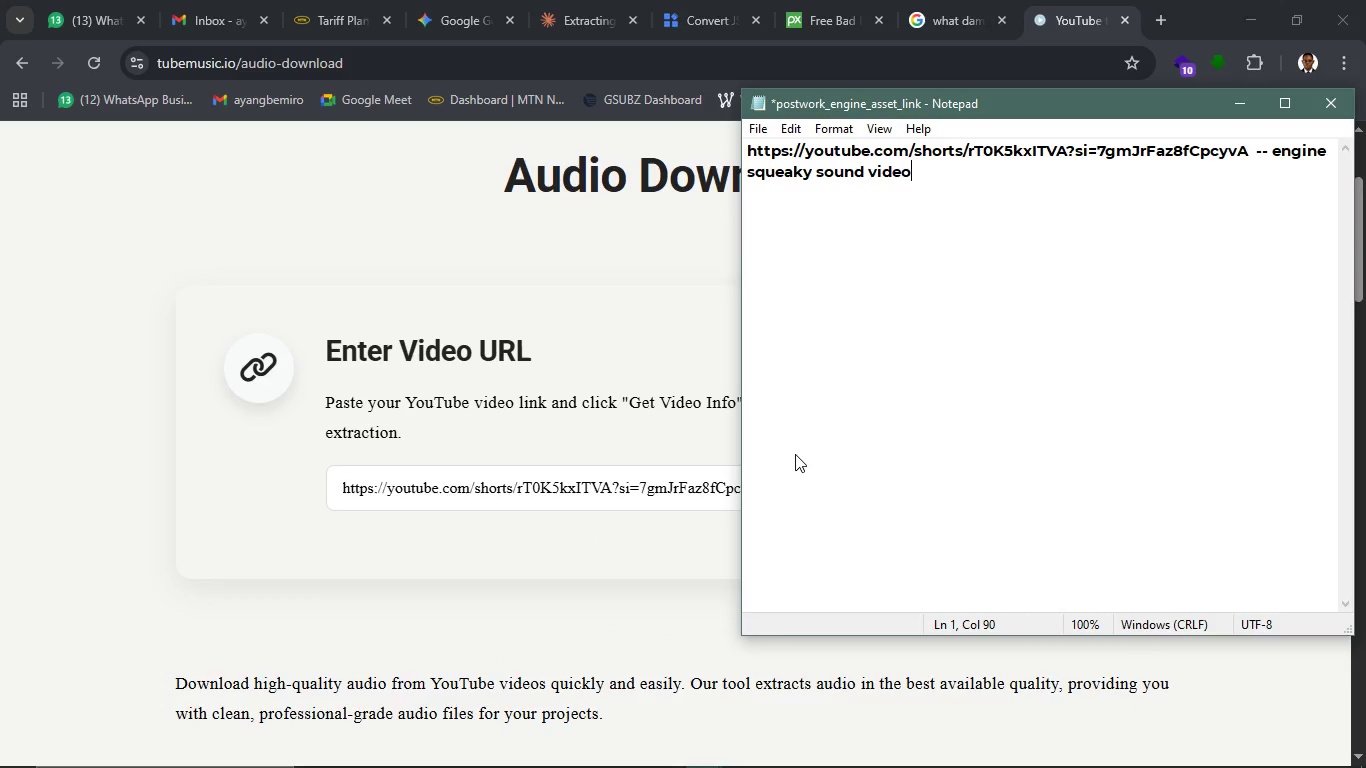 
key(Enter)
 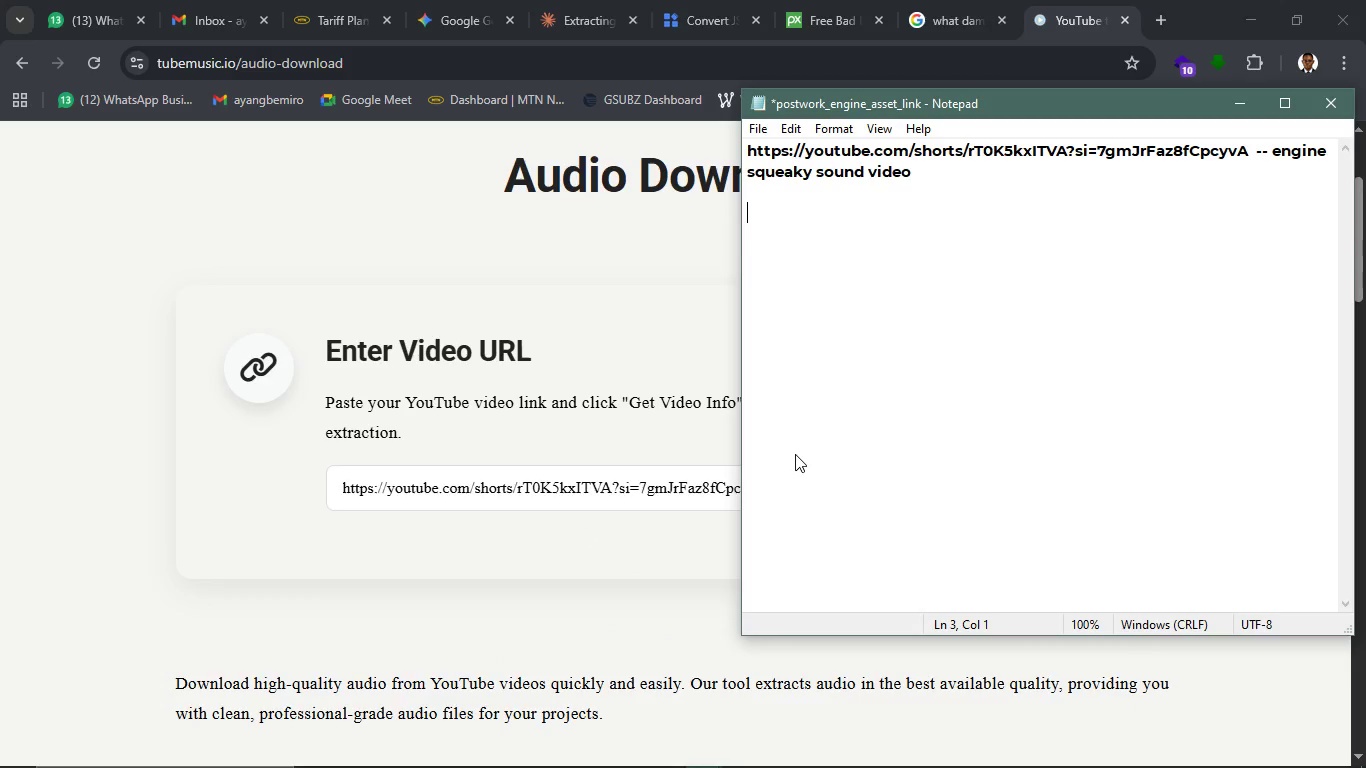 
key(Enter)
 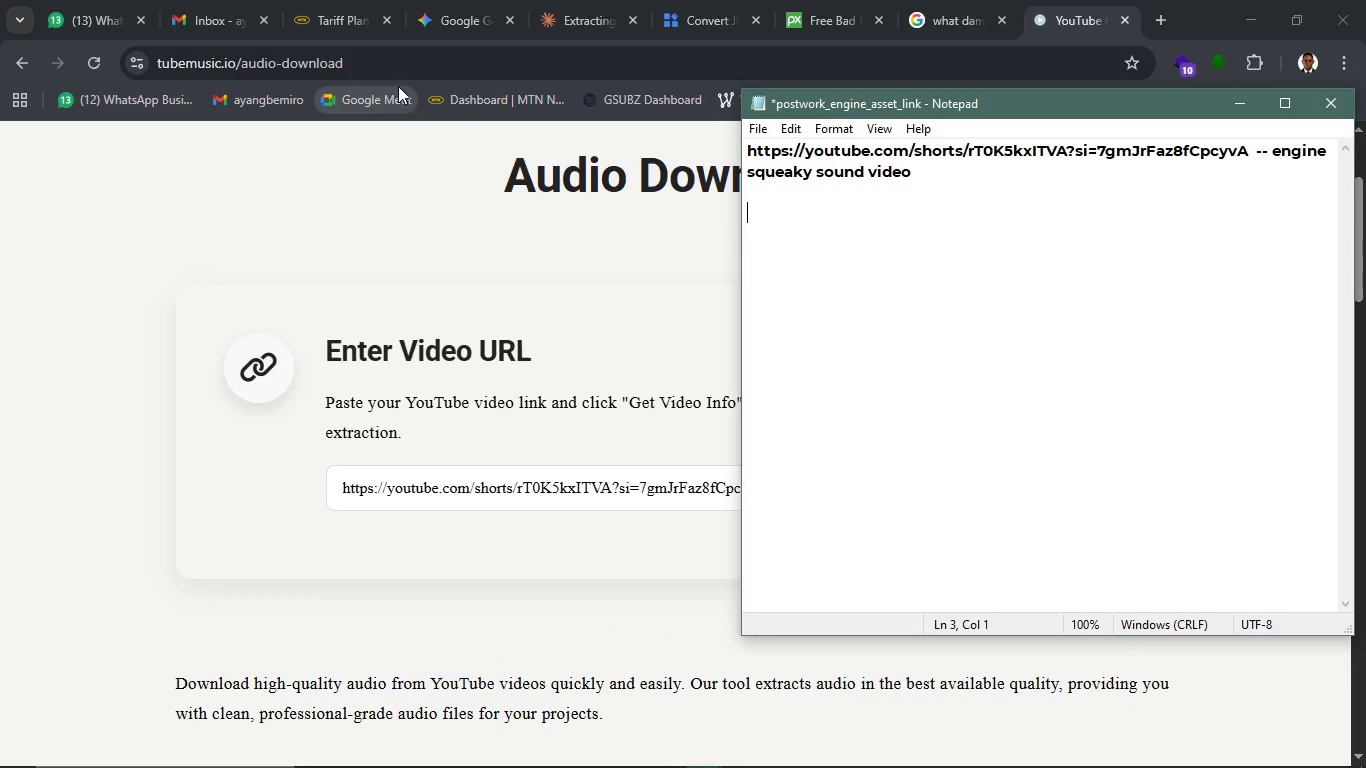 
left_click([402, 66])
 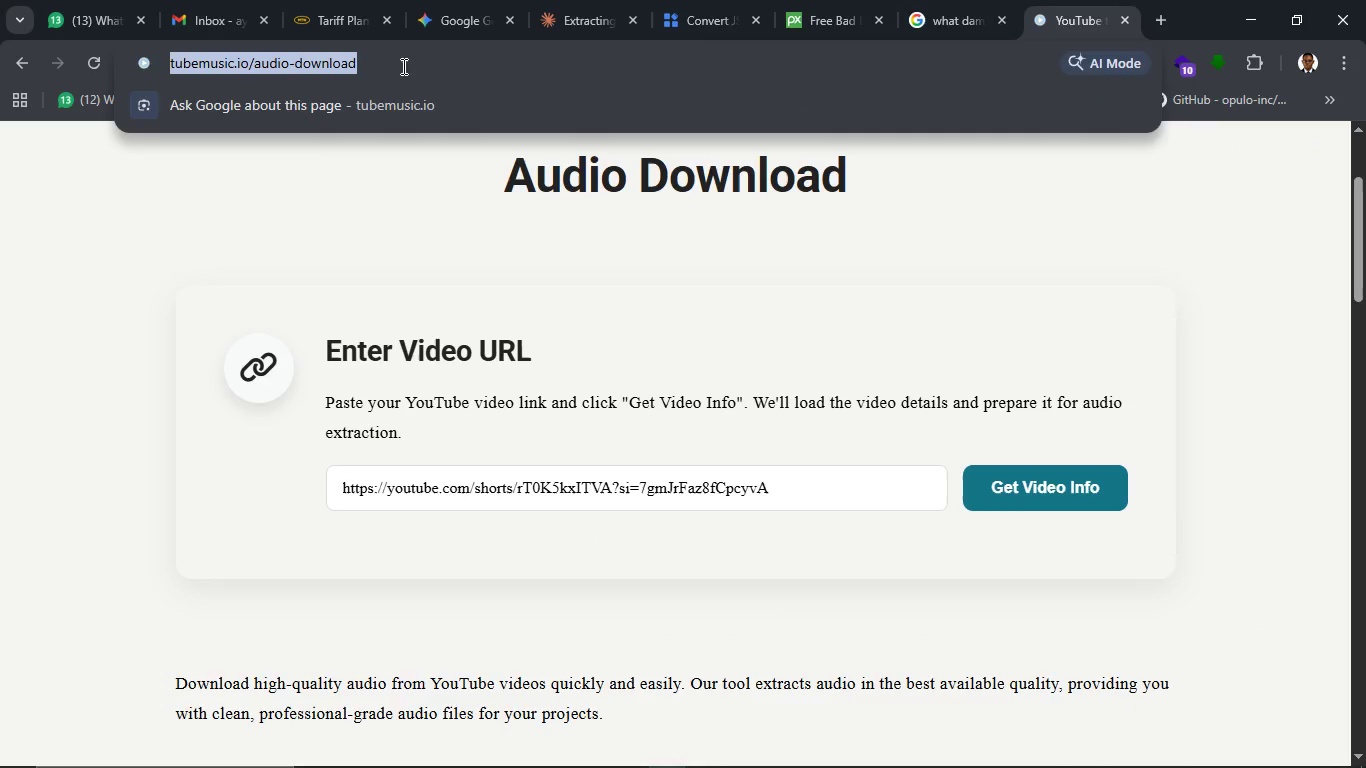 
key(Control+C)
 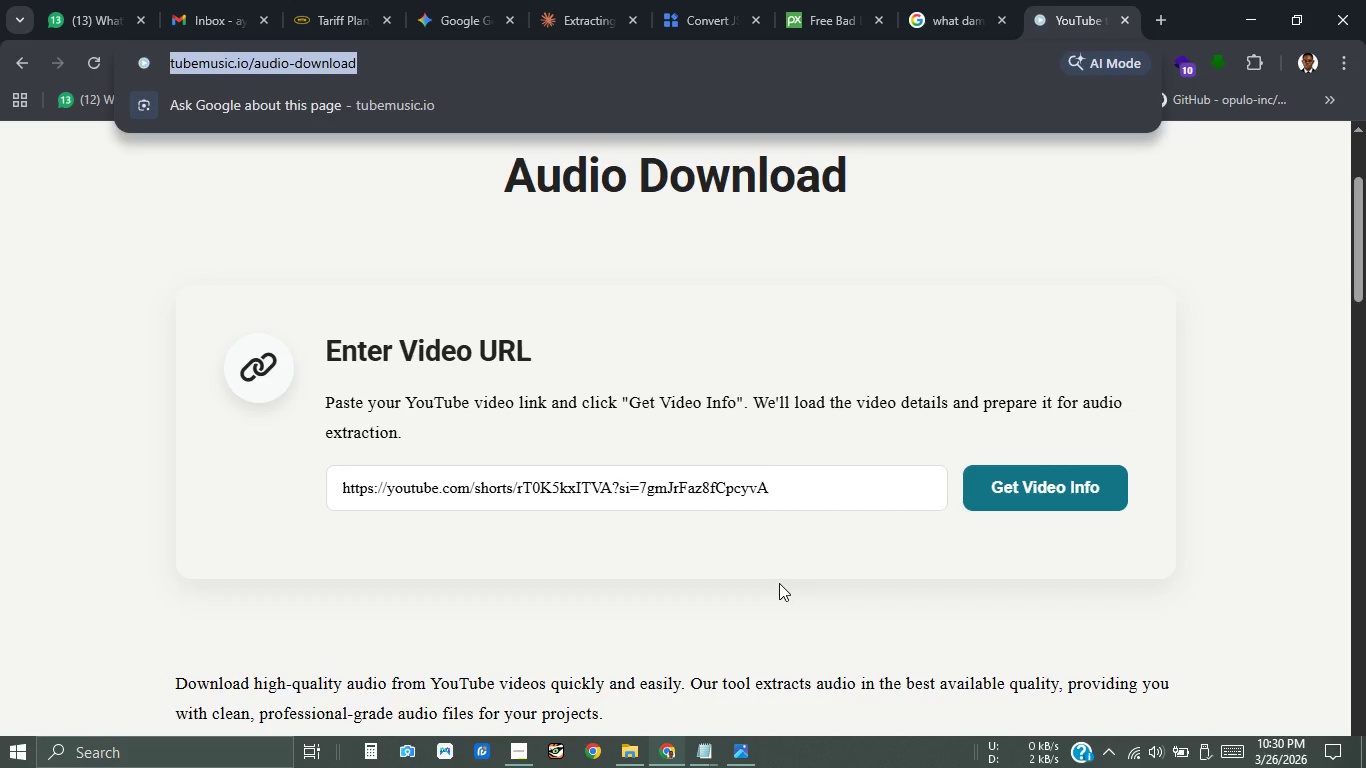 
left_click([779, 583])
 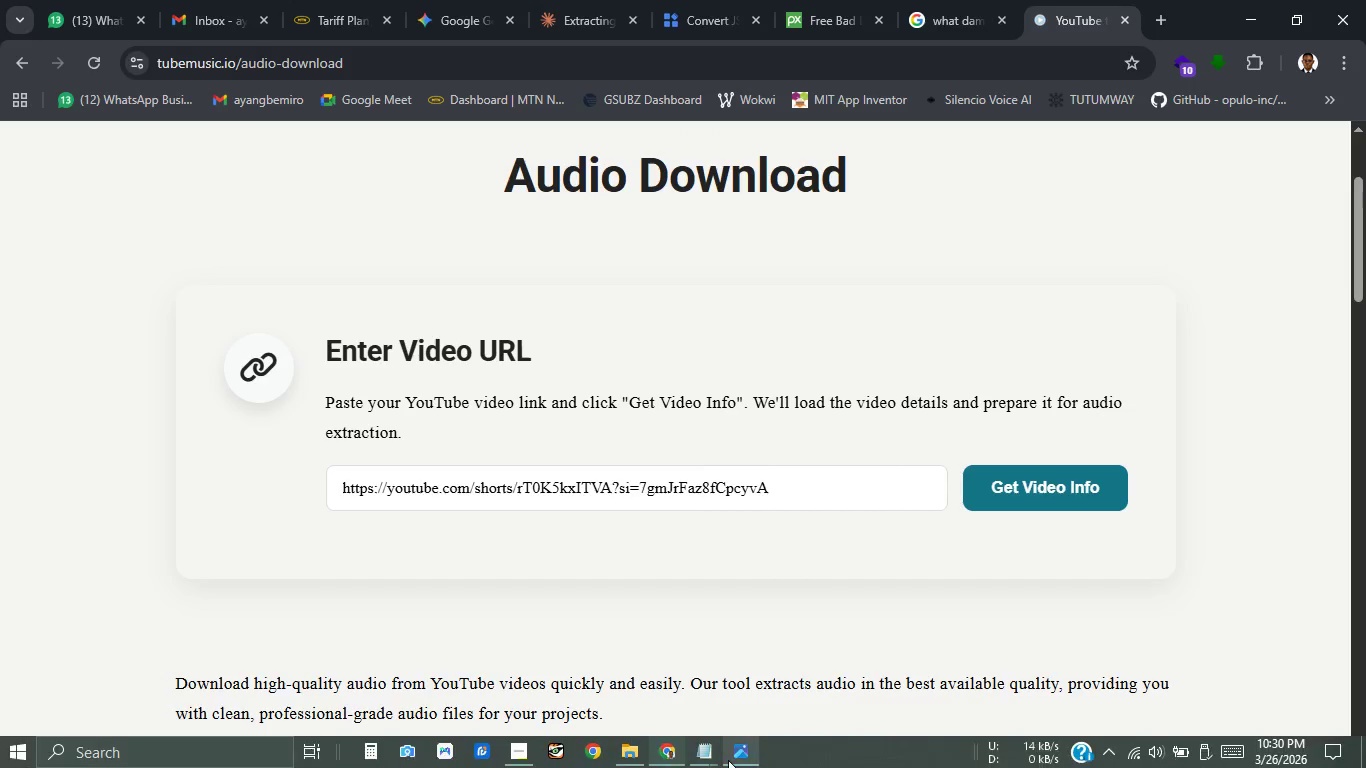 
mouse_move([717, 737])
 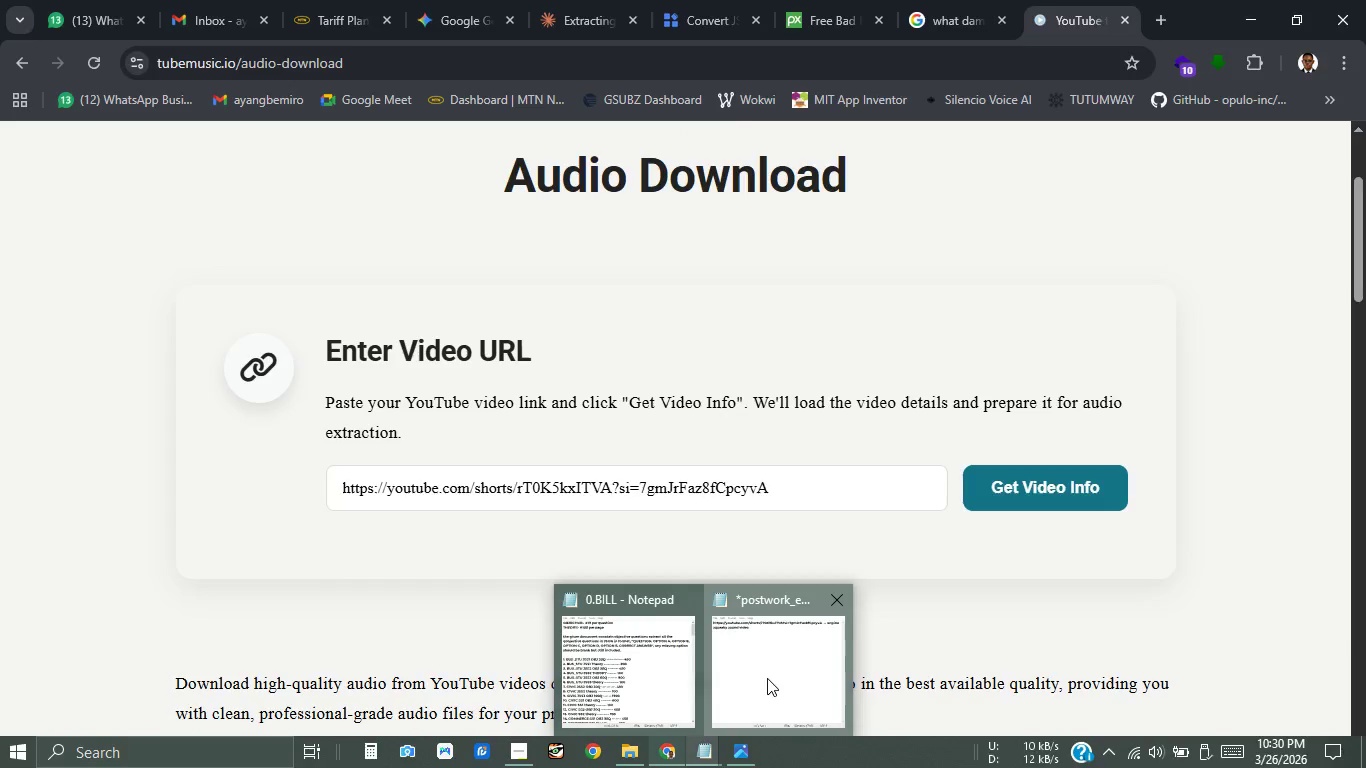 
left_click([767, 678])
 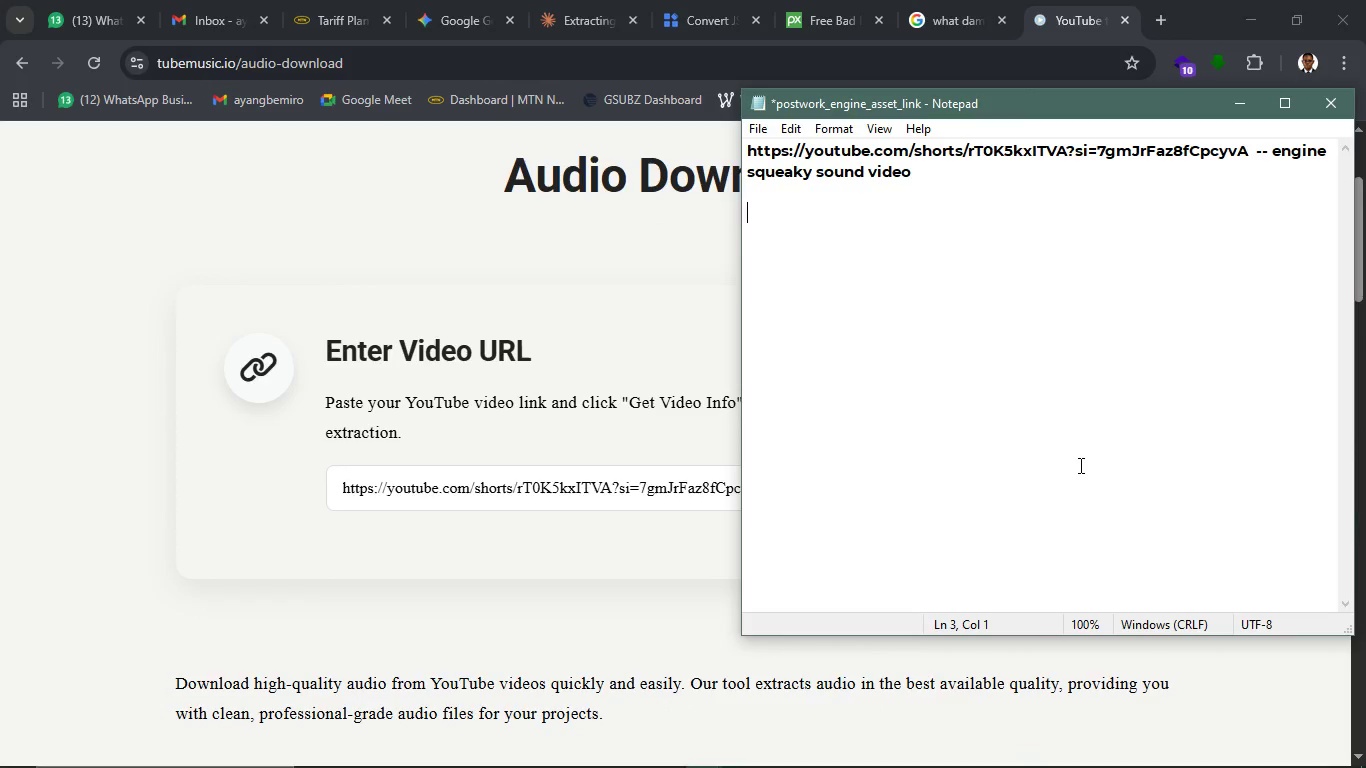 
key(Control+V)
 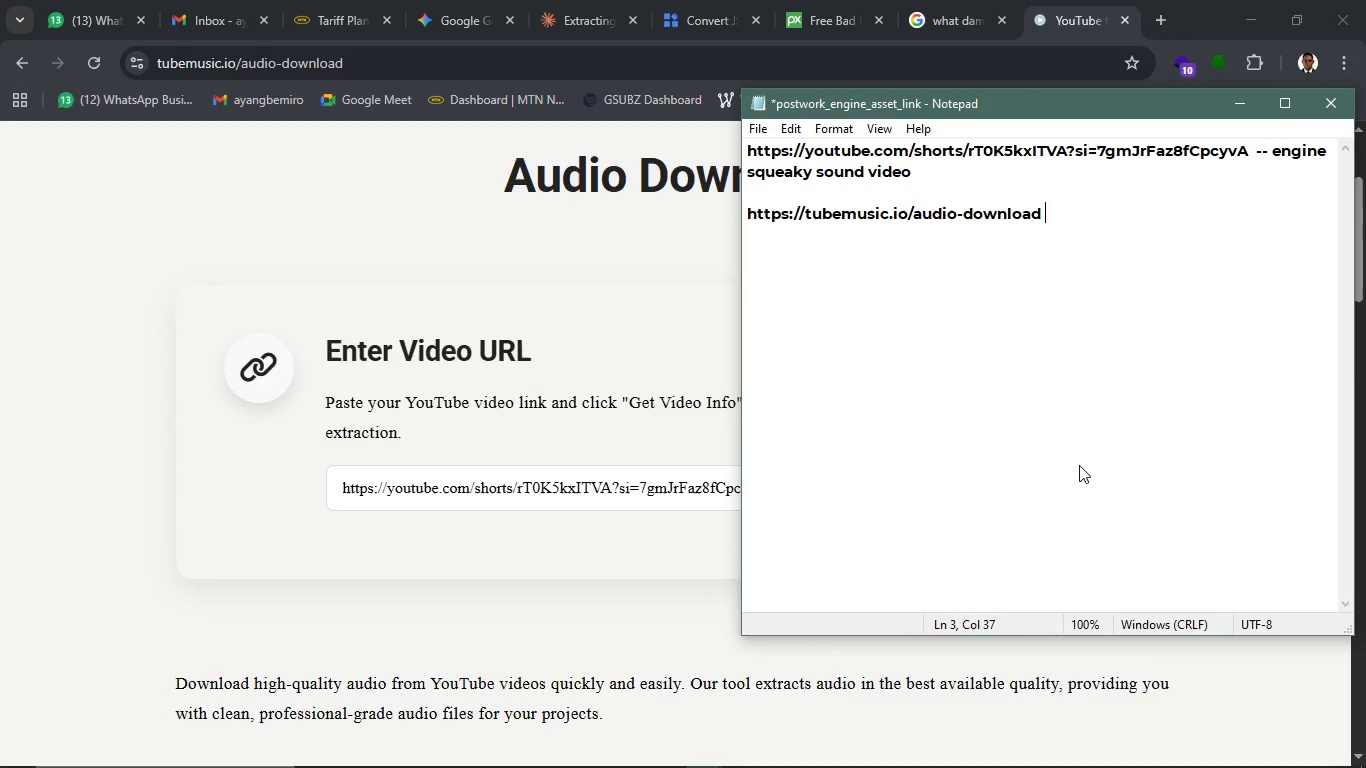 
type( --- YOUTUBE VIDEO MPS)
key(Backspace)
key(Backspace)
key(Backspace)
type(SOUND EXTRACTOR)
 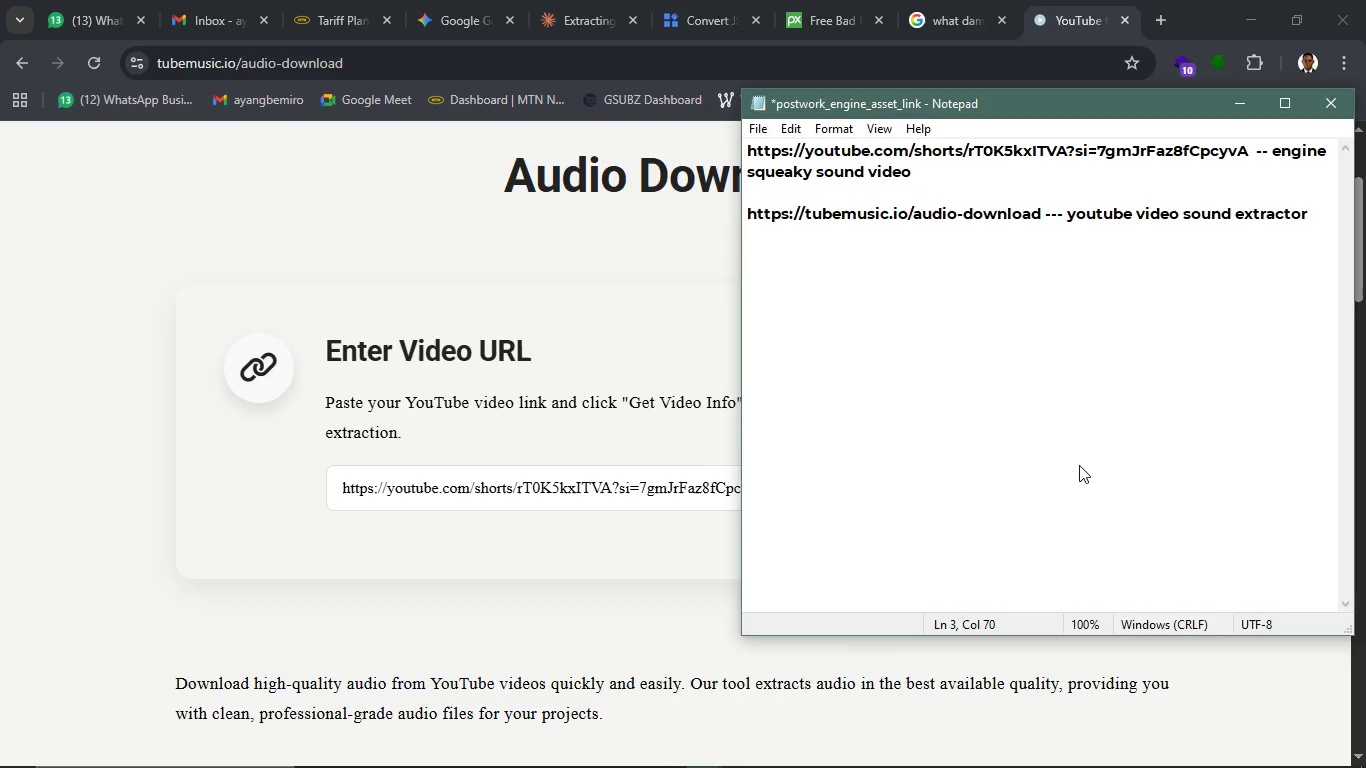 
key(Control+S)
 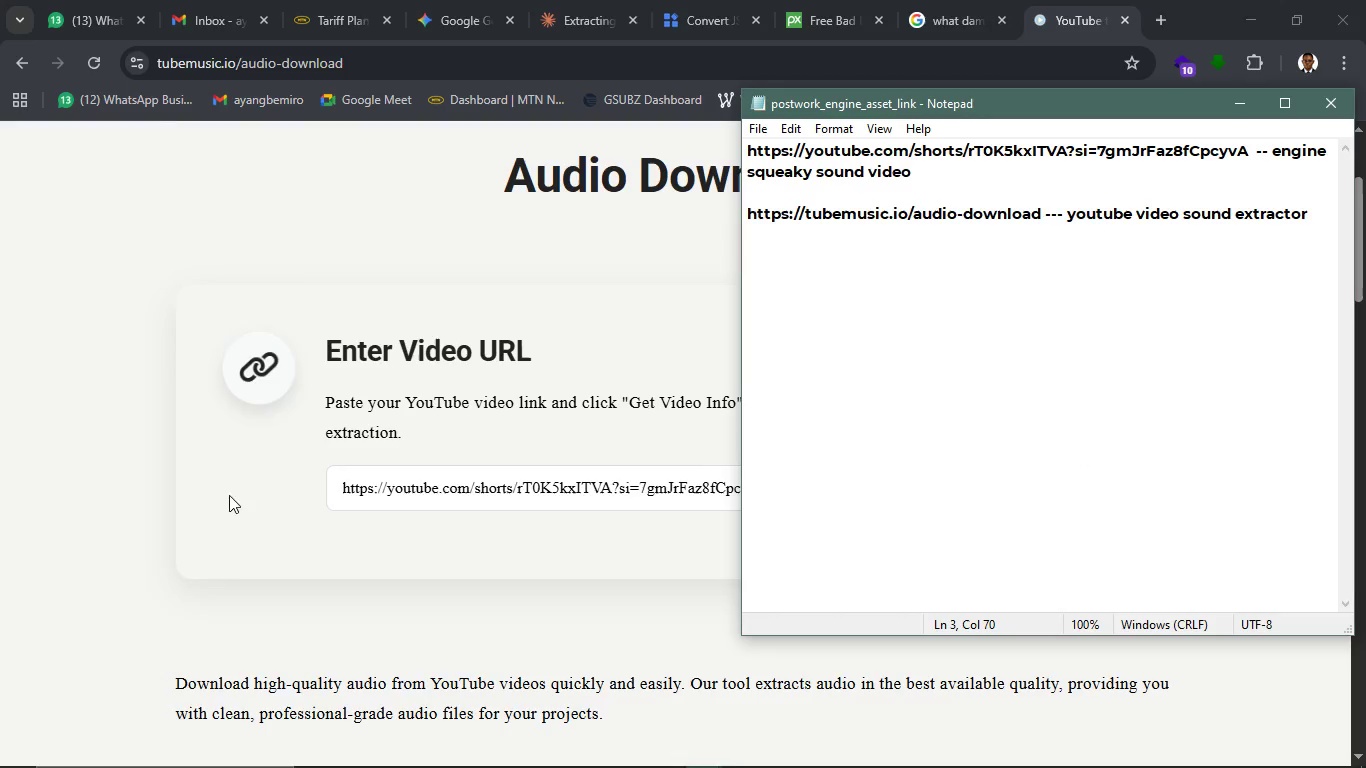 
left_click([239, 526])
 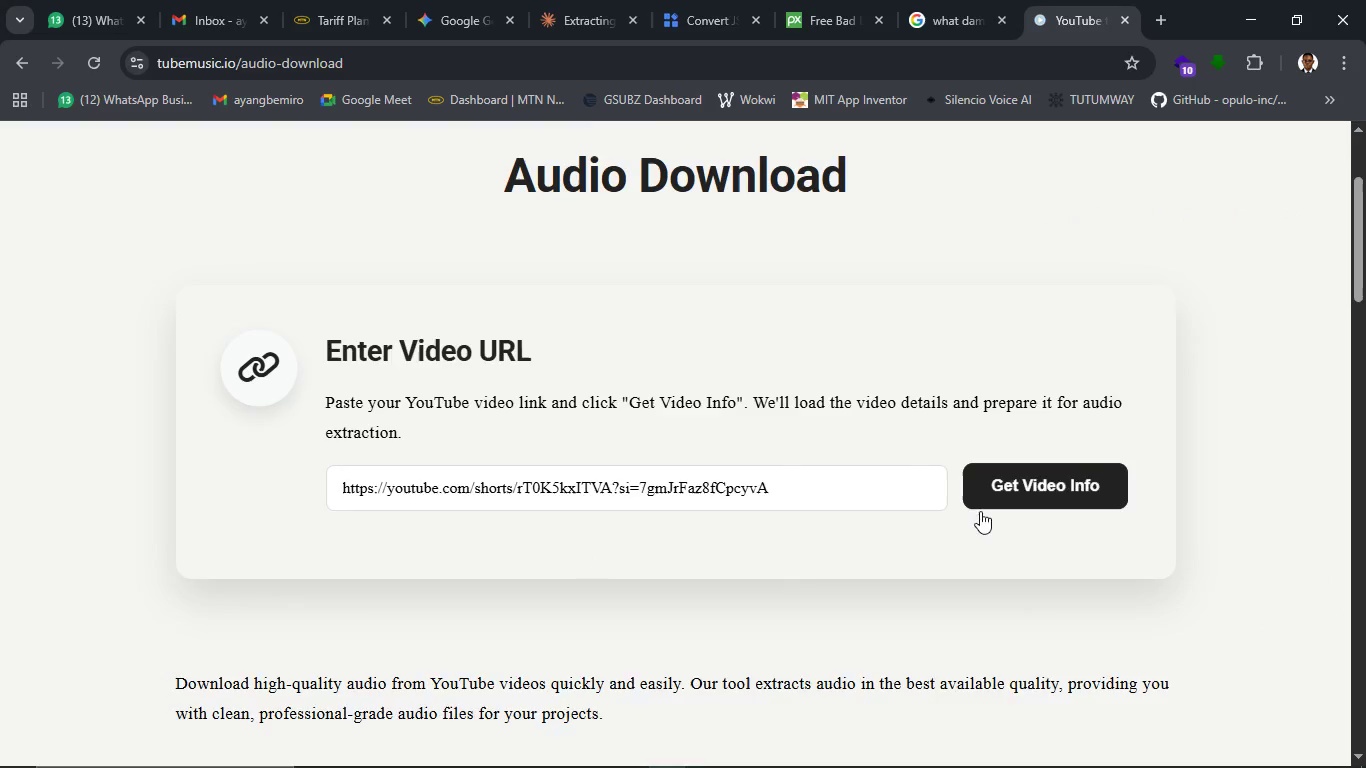 
scroll: coordinate [778, 595], scroll_direction: down, amount: 19.0
 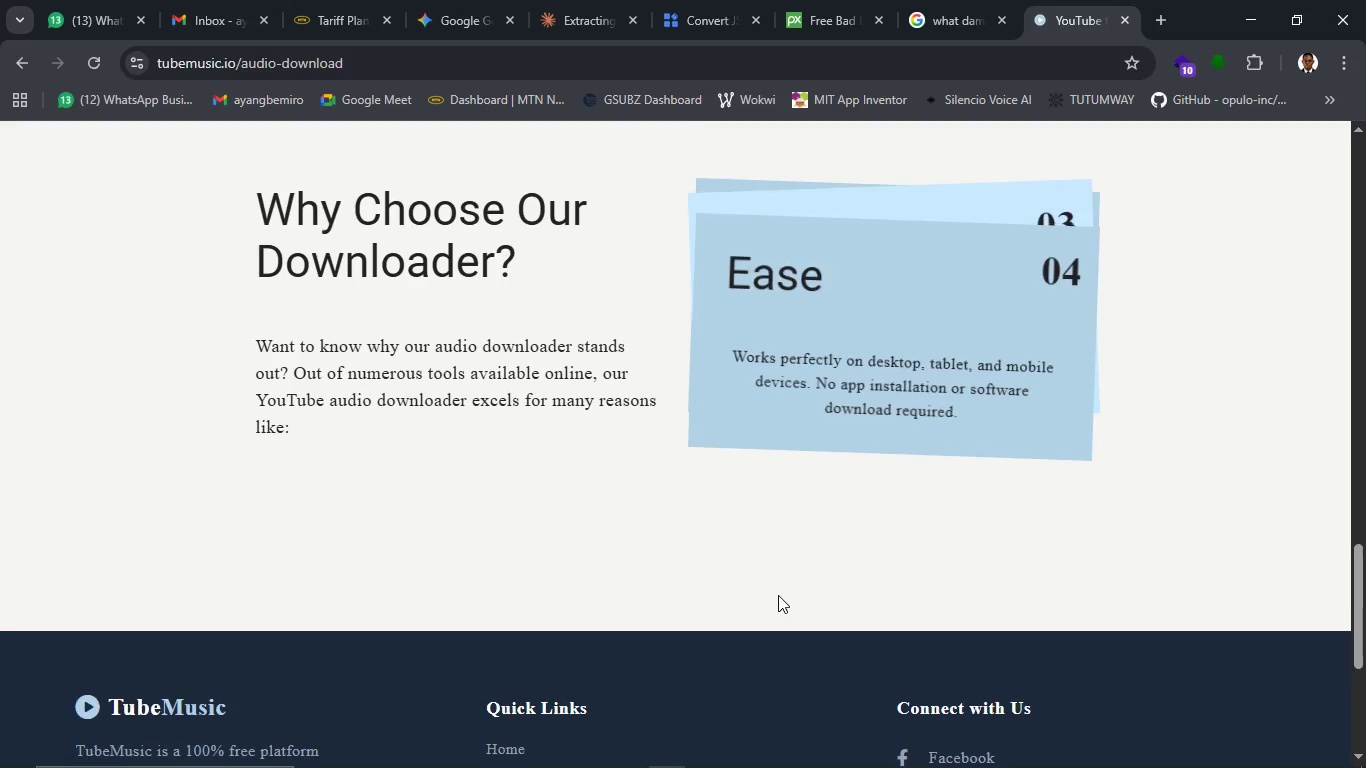 
scroll: coordinate [648, 573], scroll_direction: up, amount: 13.0
 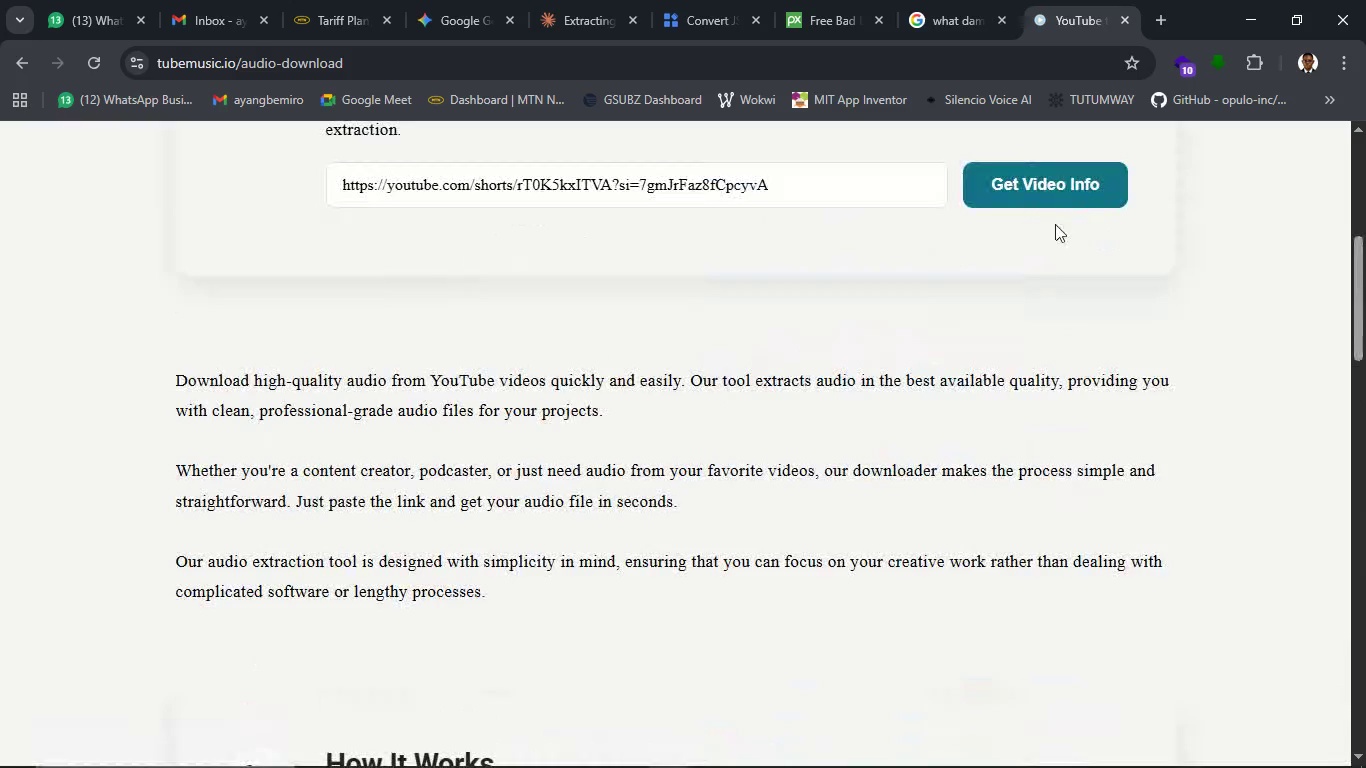 
left_click([1064, 192])
 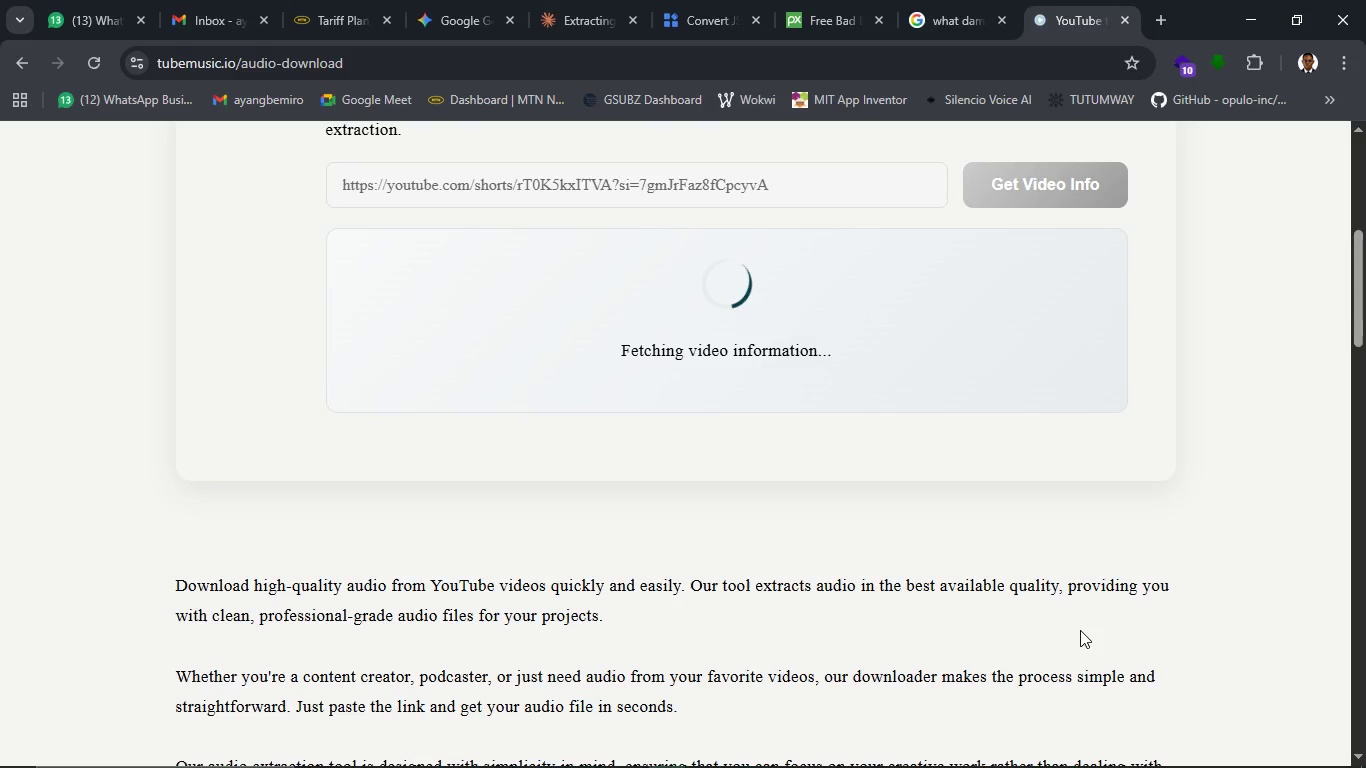 
wait(23.83)
 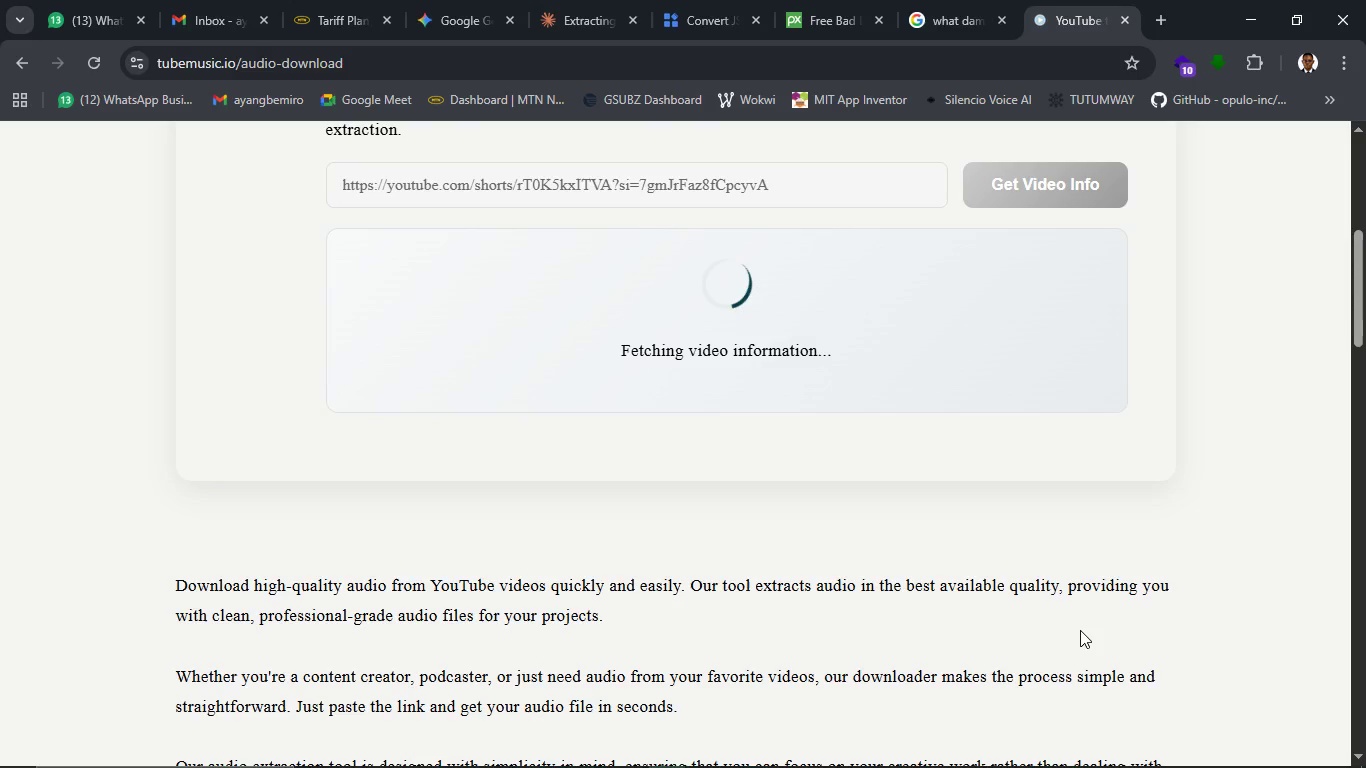 
left_click([473, 471])
 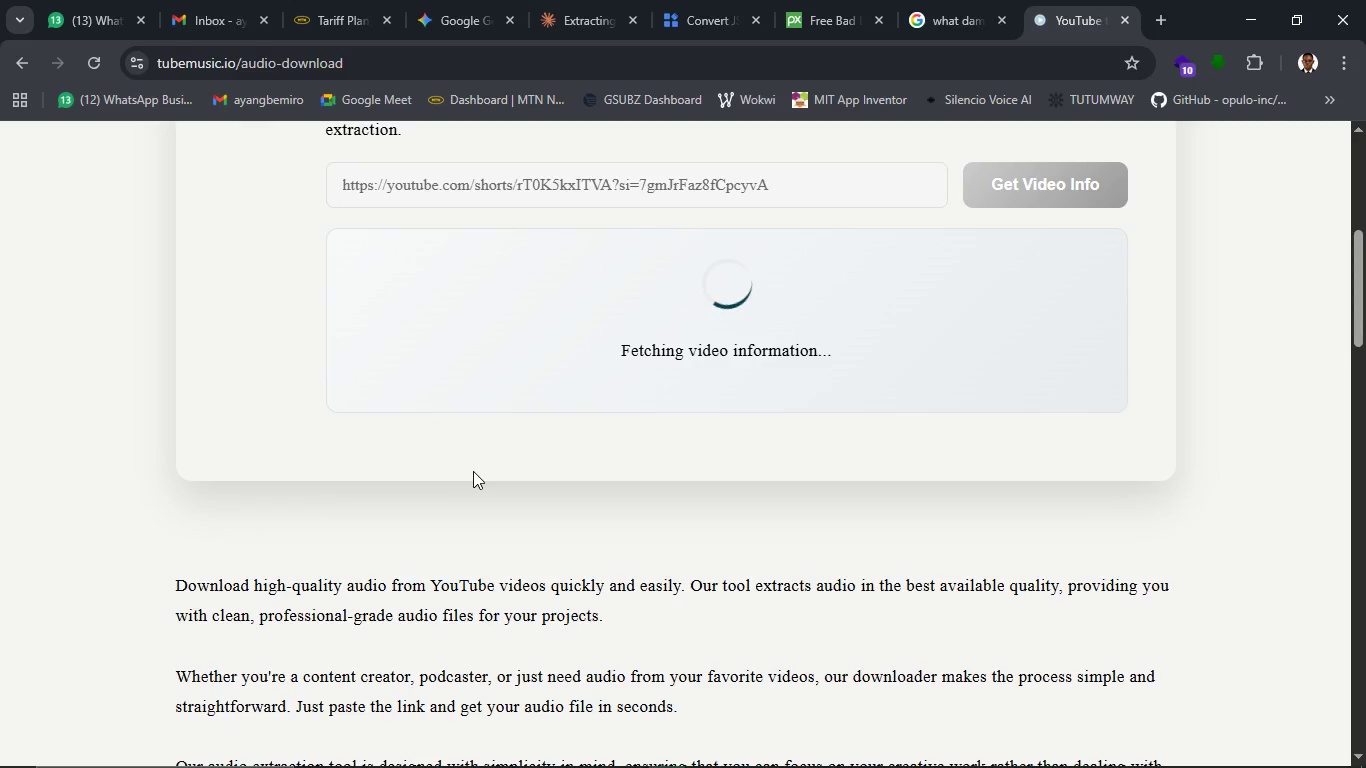 
wait(12.84)
 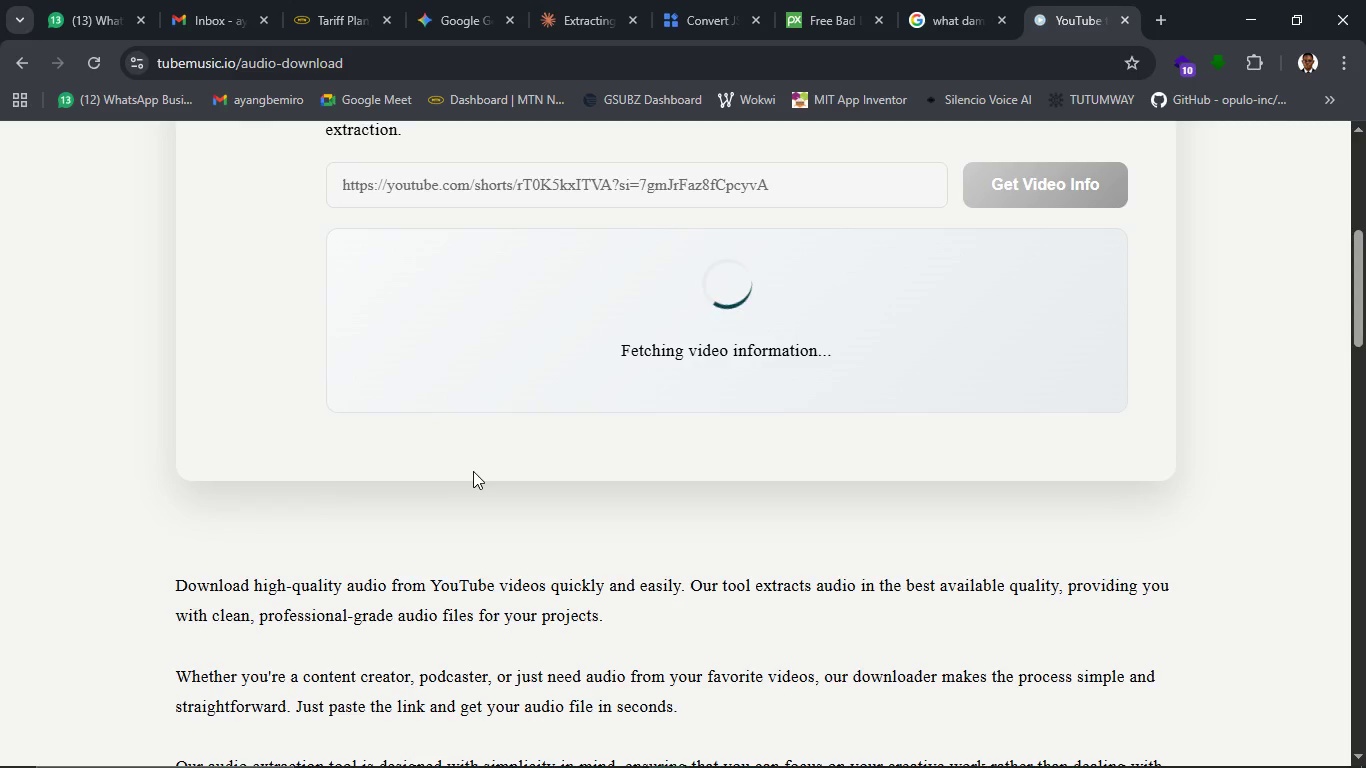 
scroll: coordinate [1105, 352], scroll_direction: up, amount: 5.0
 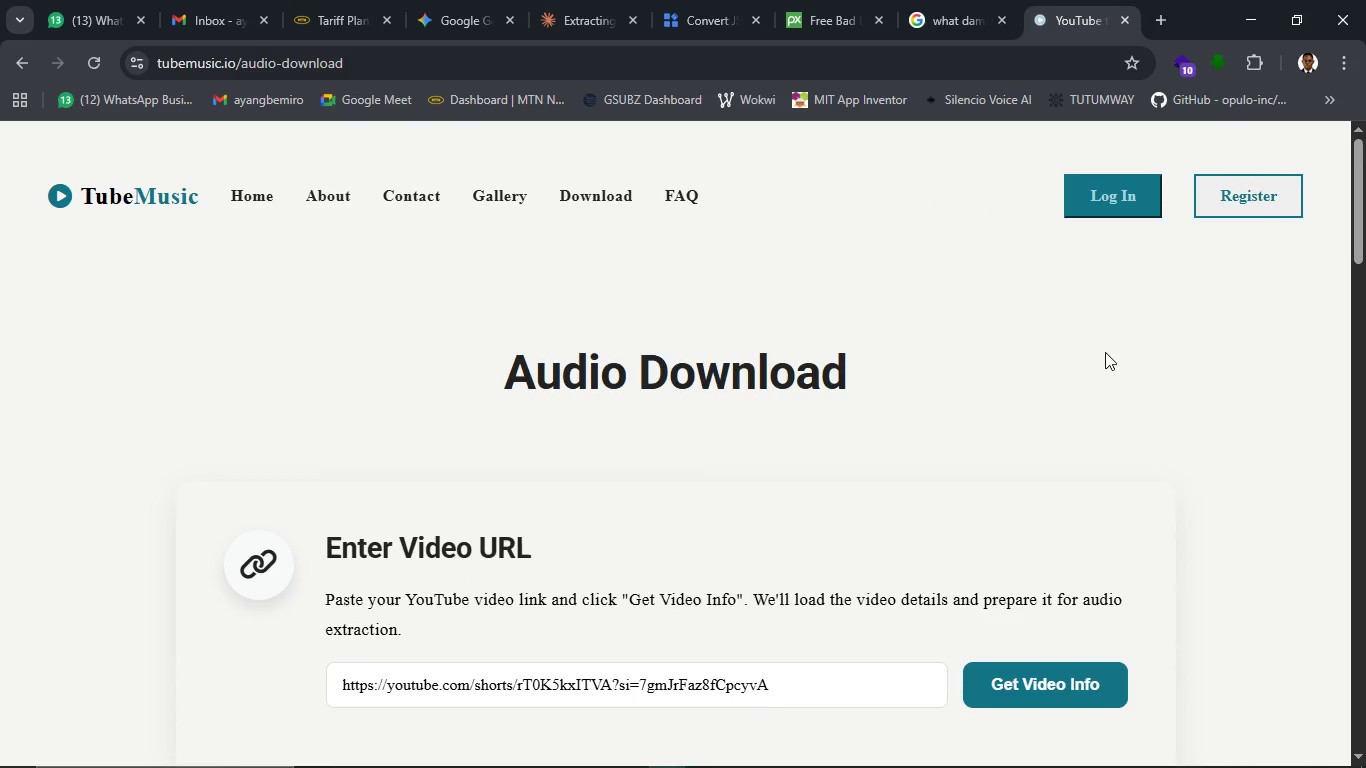 
scroll: coordinate [1118, 611], scroll_direction: down, amount: 4.0
 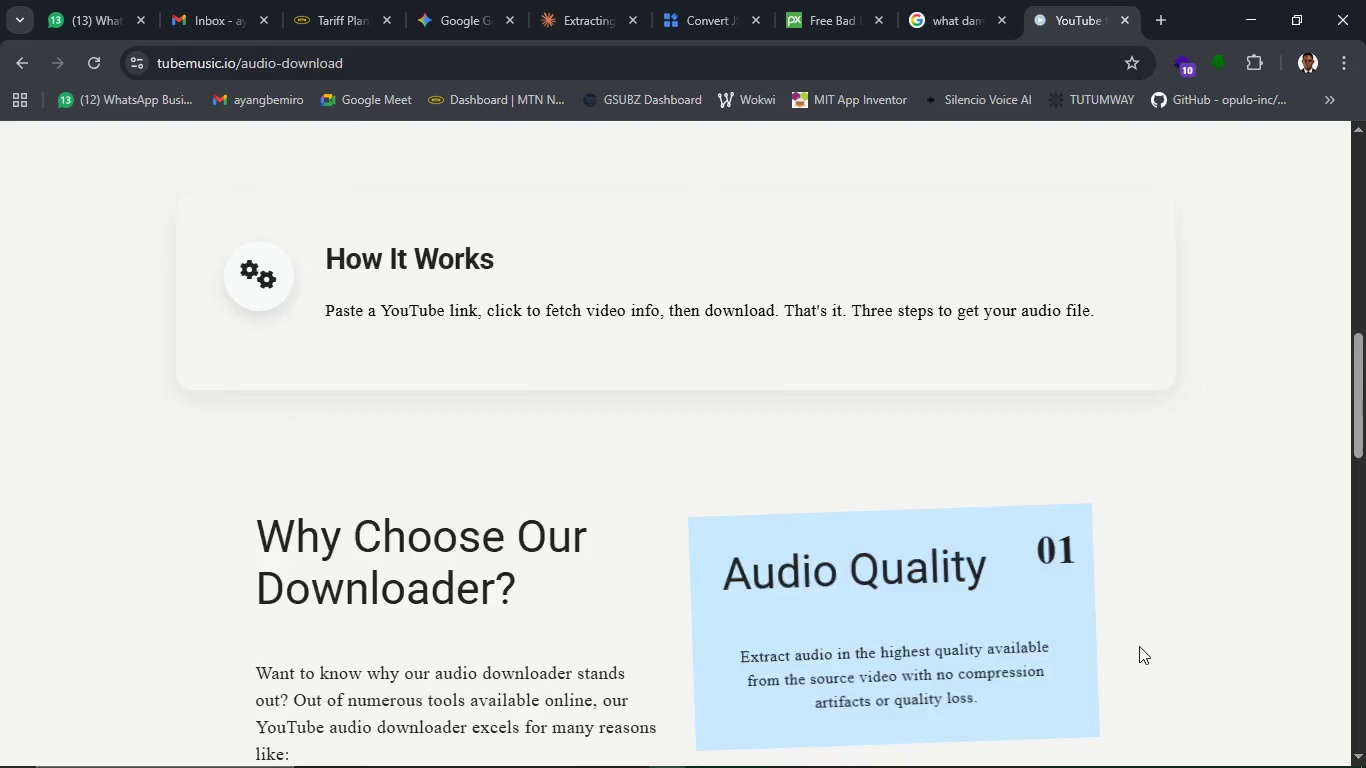 
scroll: coordinate [1133, 636], scroll_direction: up, amount: 13.0
 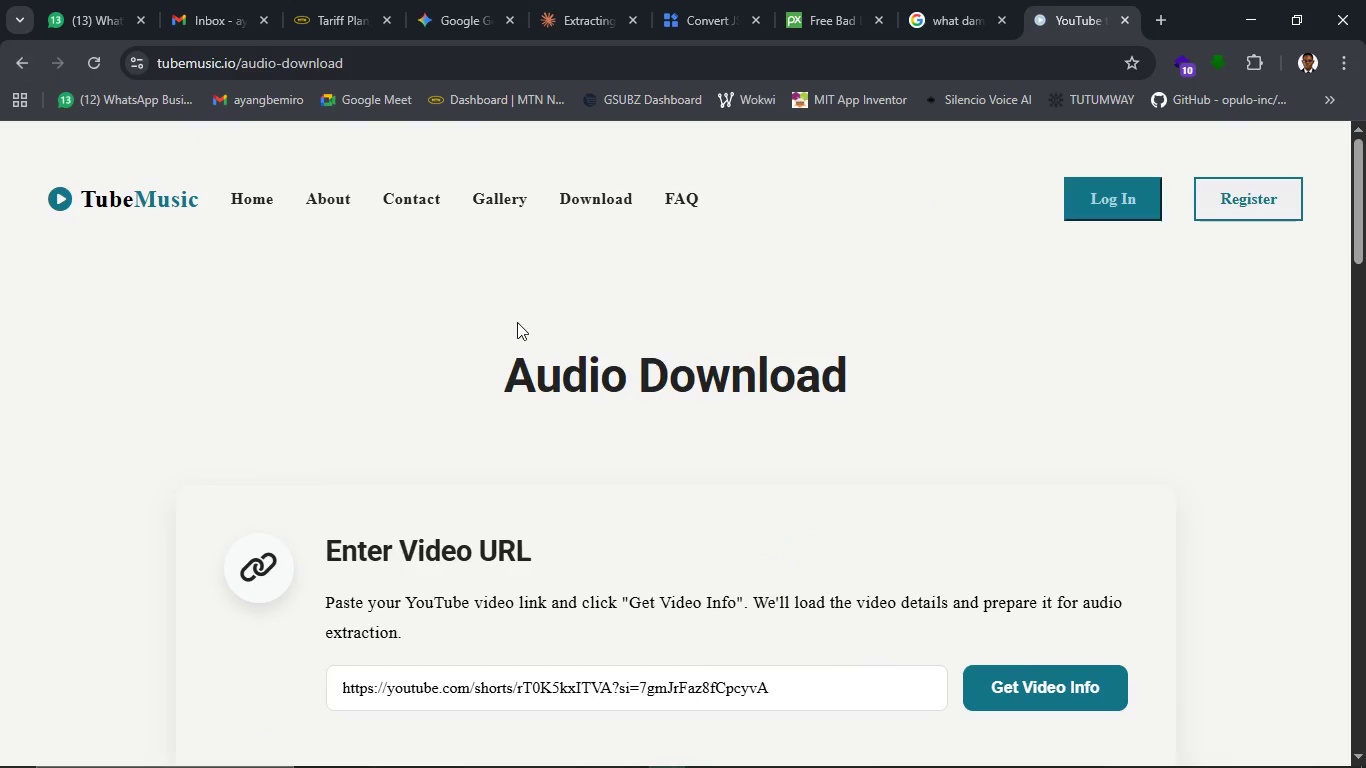 
scroll: coordinate [910, 580], scroll_direction: down, amount: 2.0
 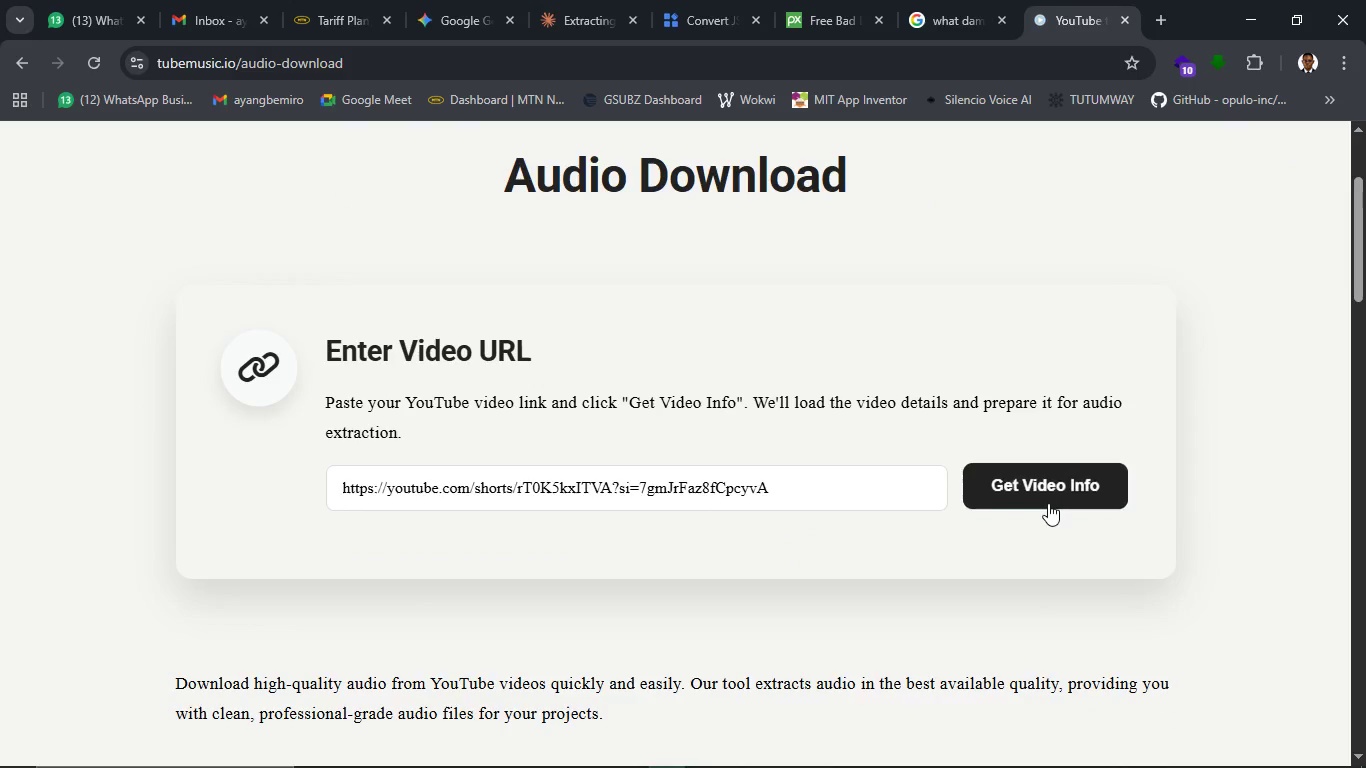 
left_click([1048, 503])
 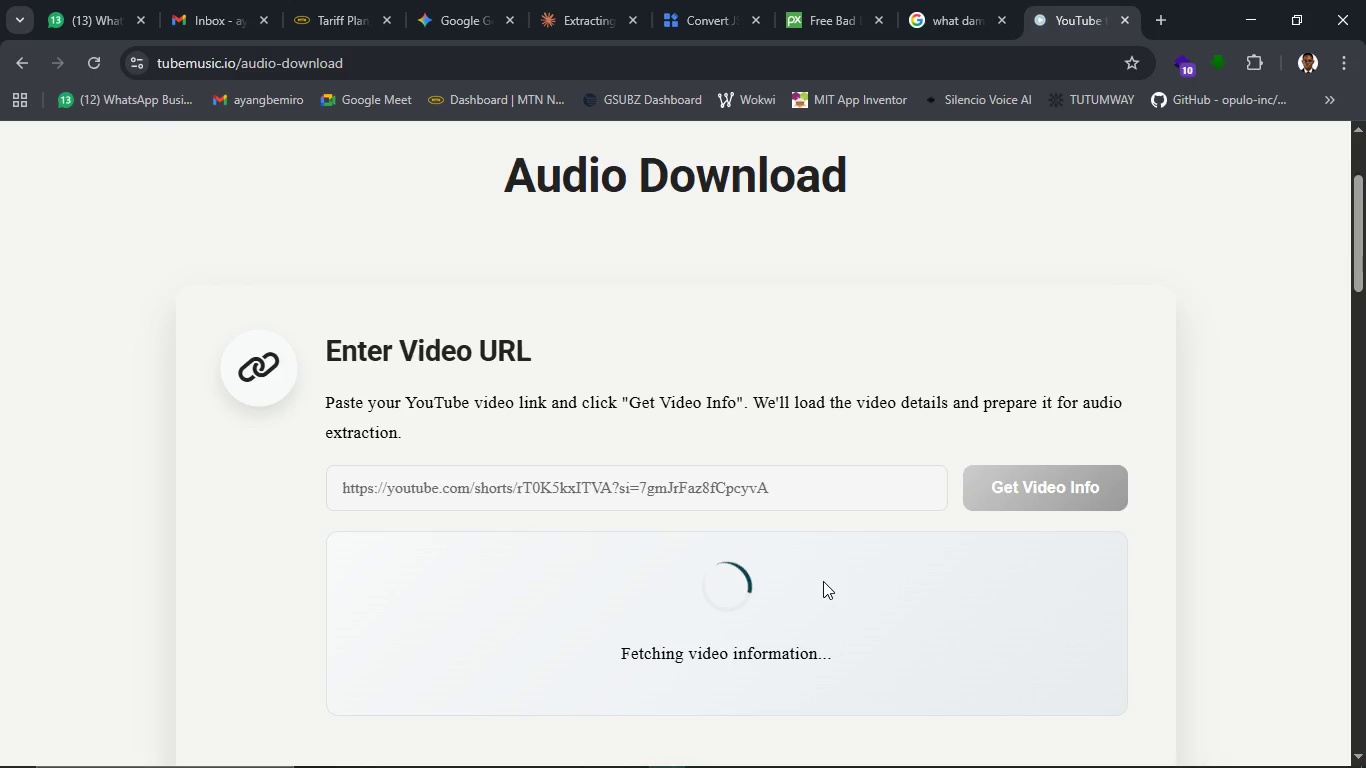 
wait(20.67)
 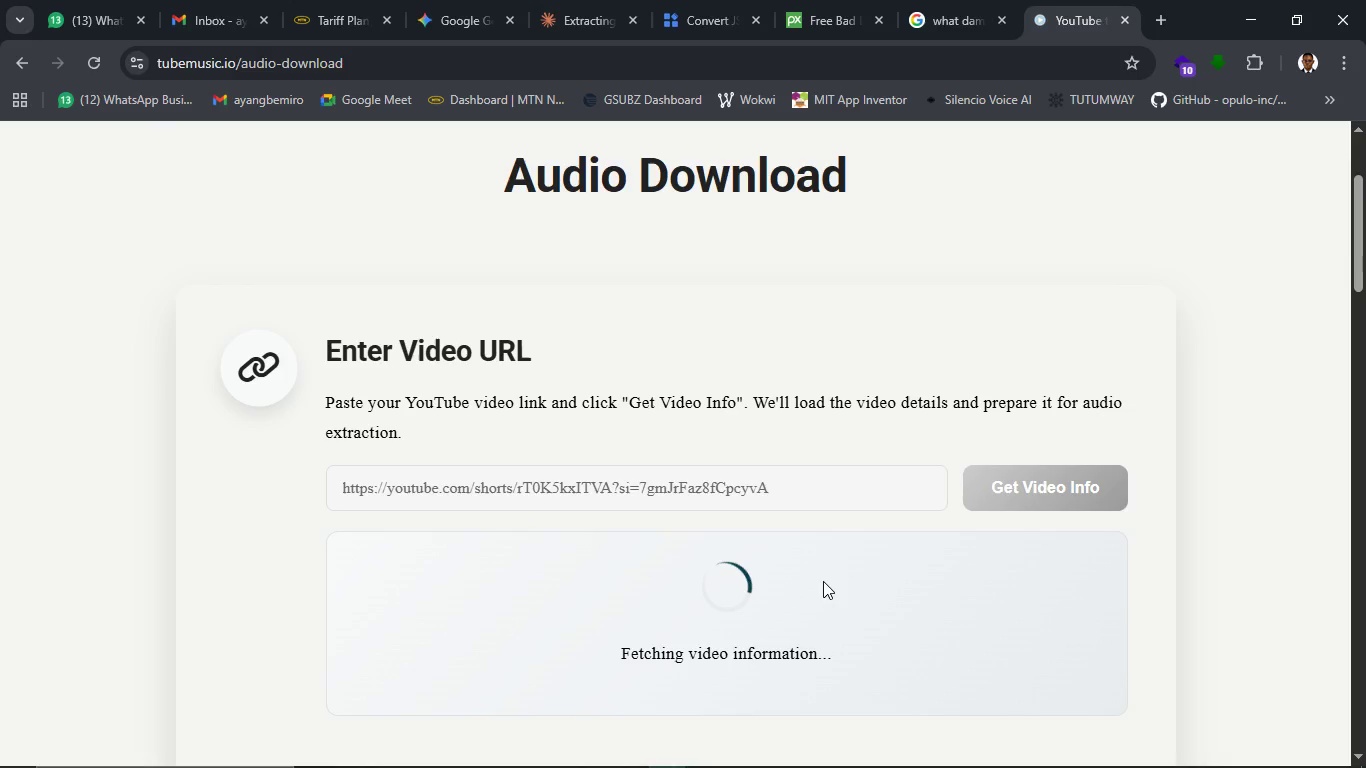 
scroll: coordinate [865, 526], scroll_direction: down, amount: 3.0
 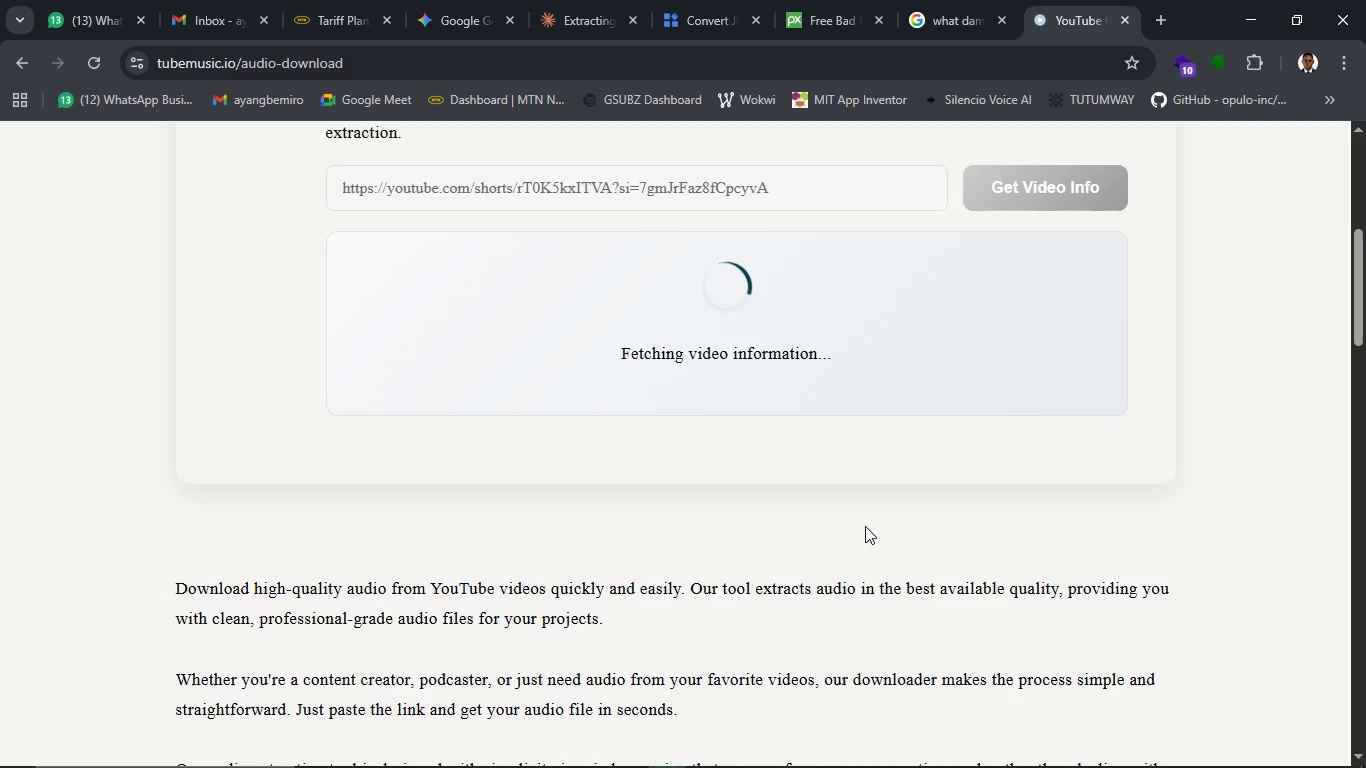 
scroll: coordinate [865, 526], scroll_direction: up, amount: 2.0
 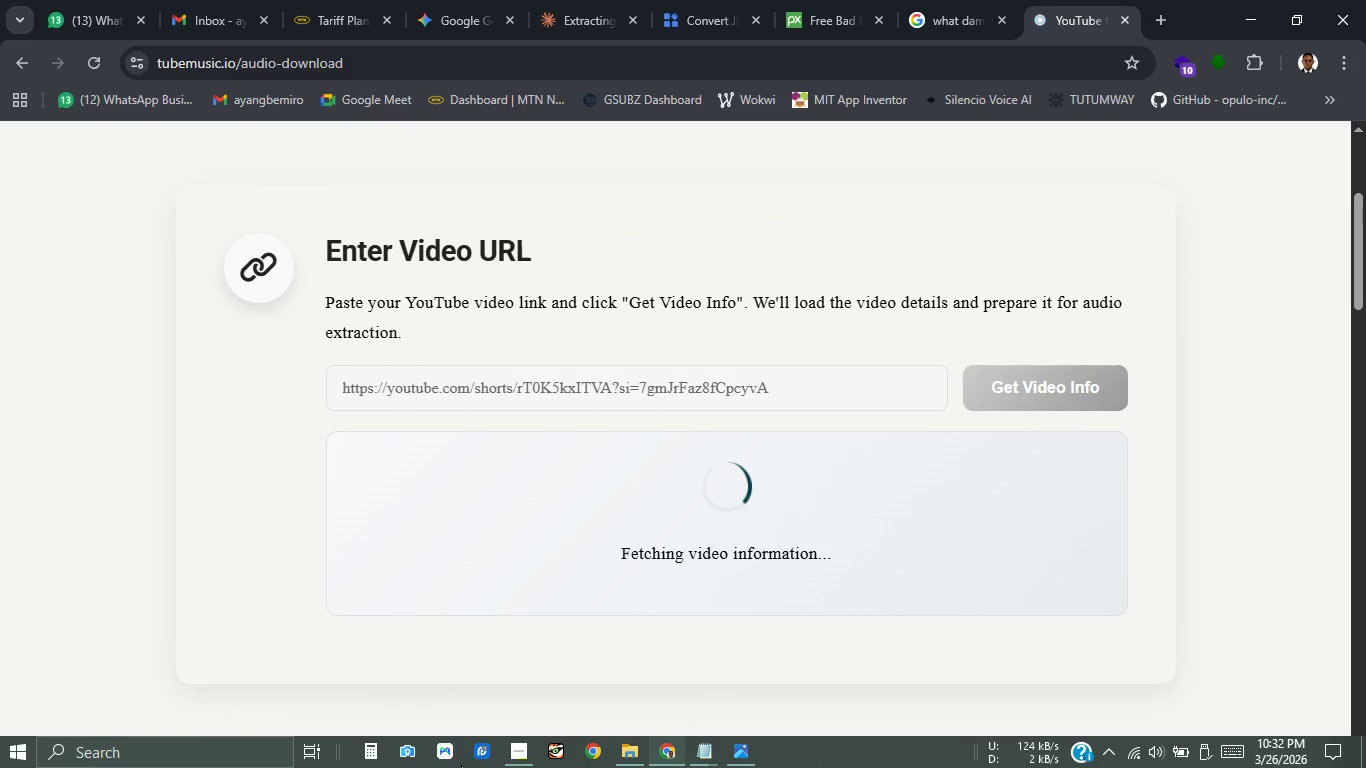 
left_click([507, 753])